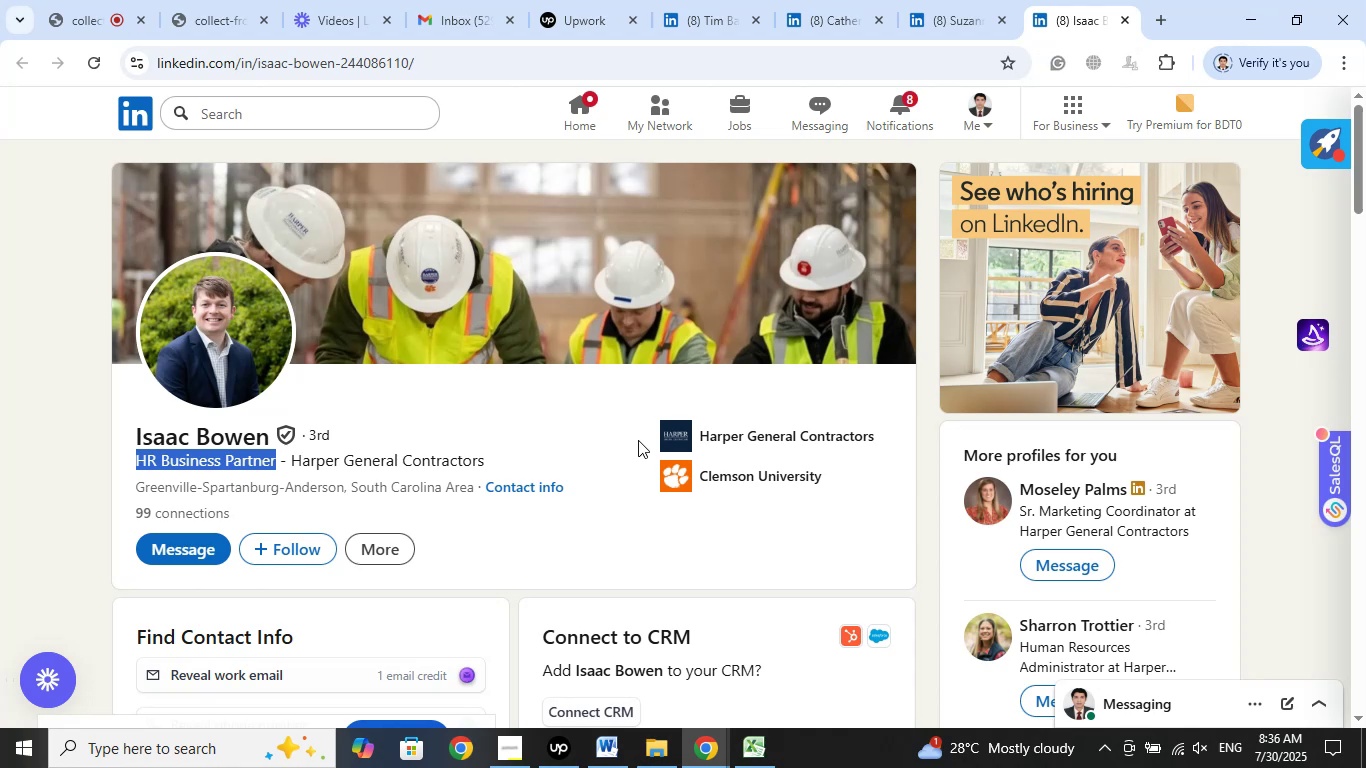 
left_click([734, 754])
 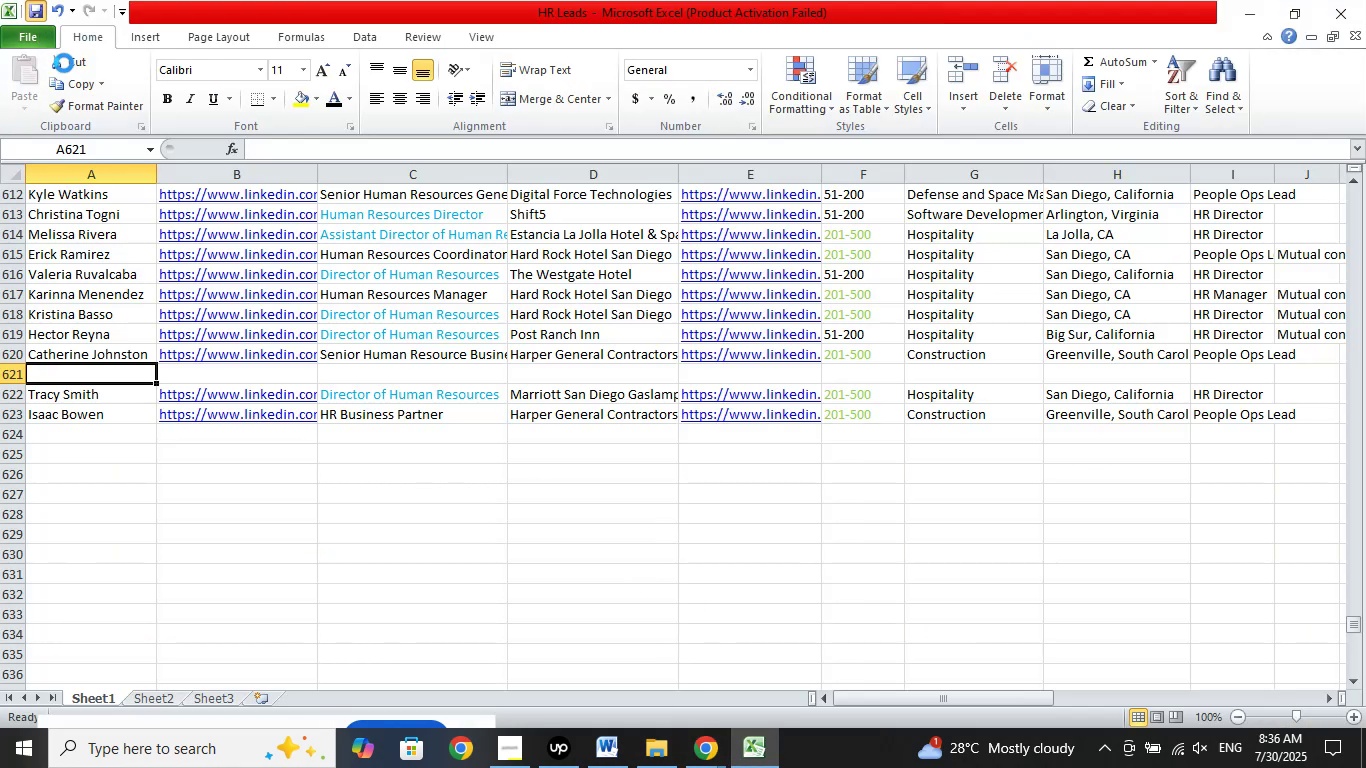 
left_click([706, 758])
 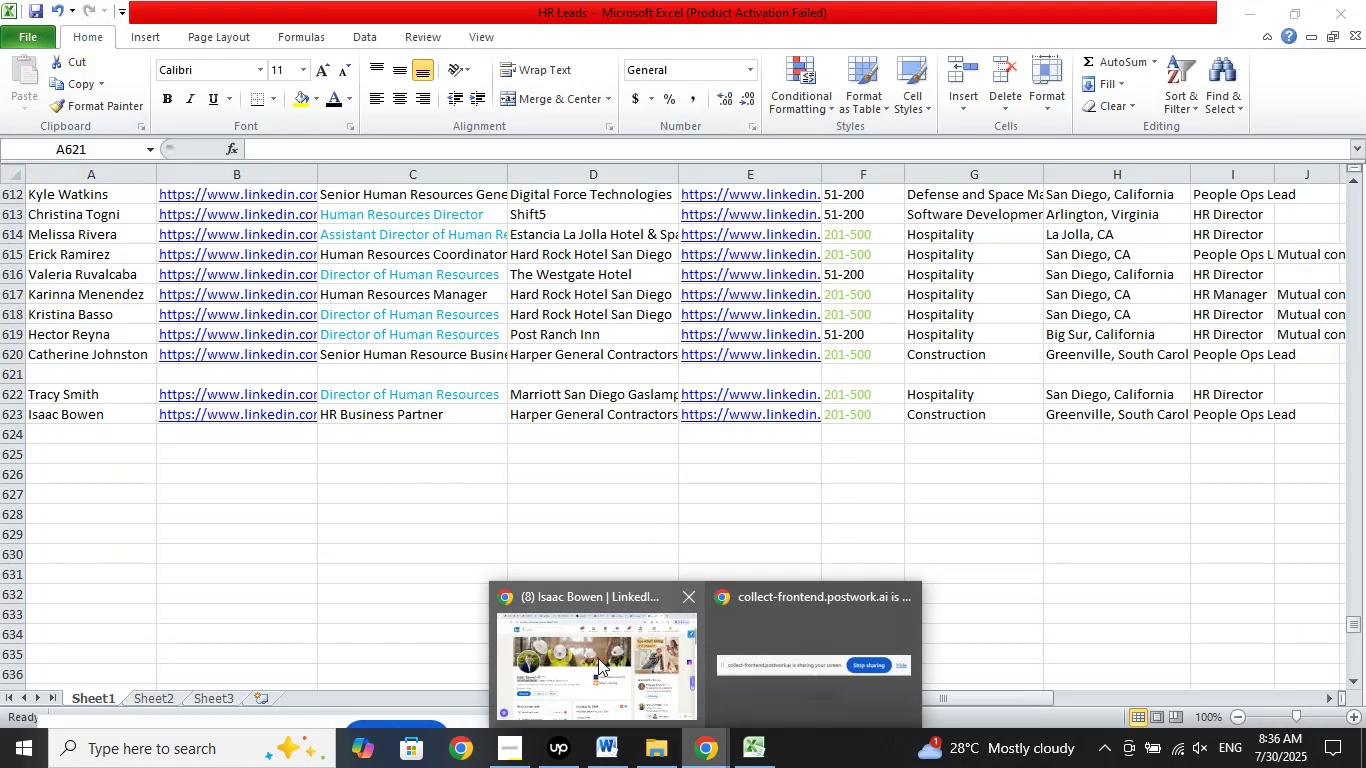 
left_click([597, 657])
 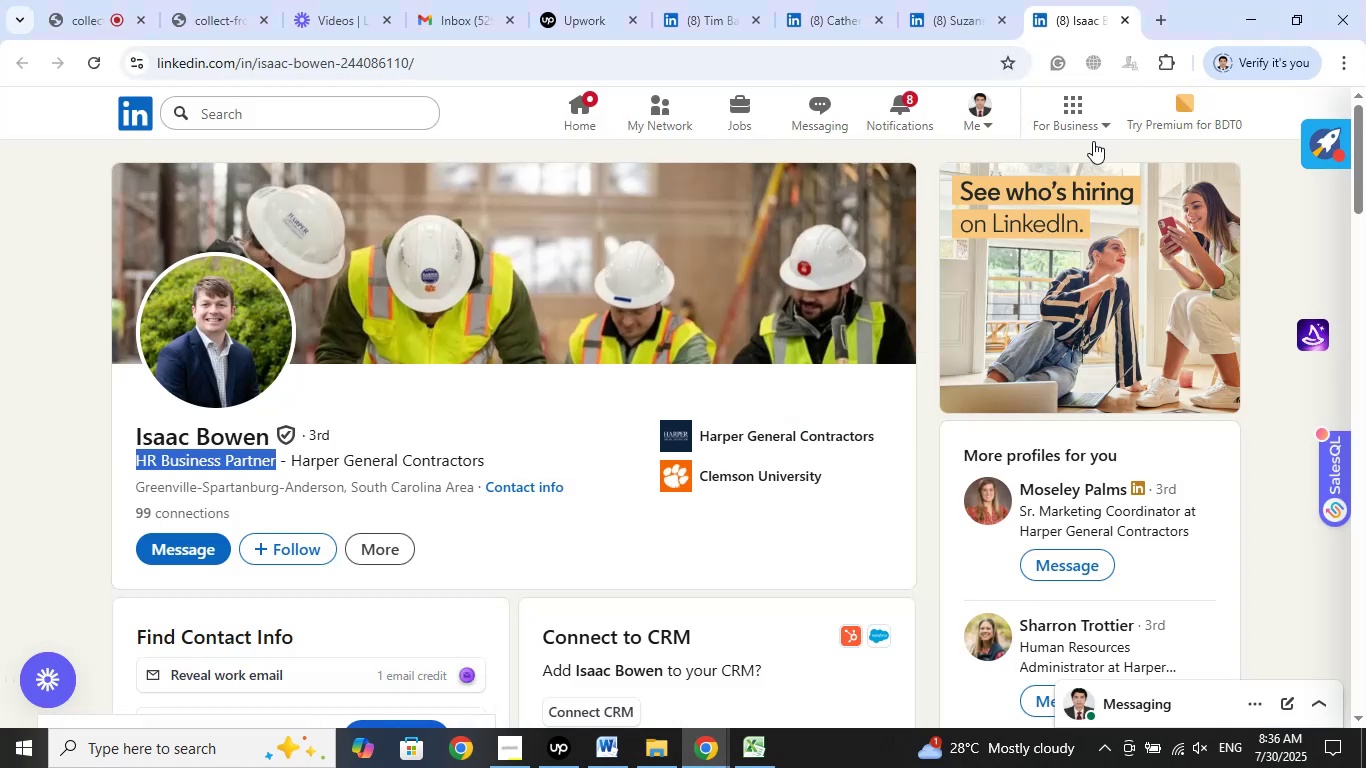 
scroll: coordinate [1225, 459], scroll_direction: down, amount: 3.0
 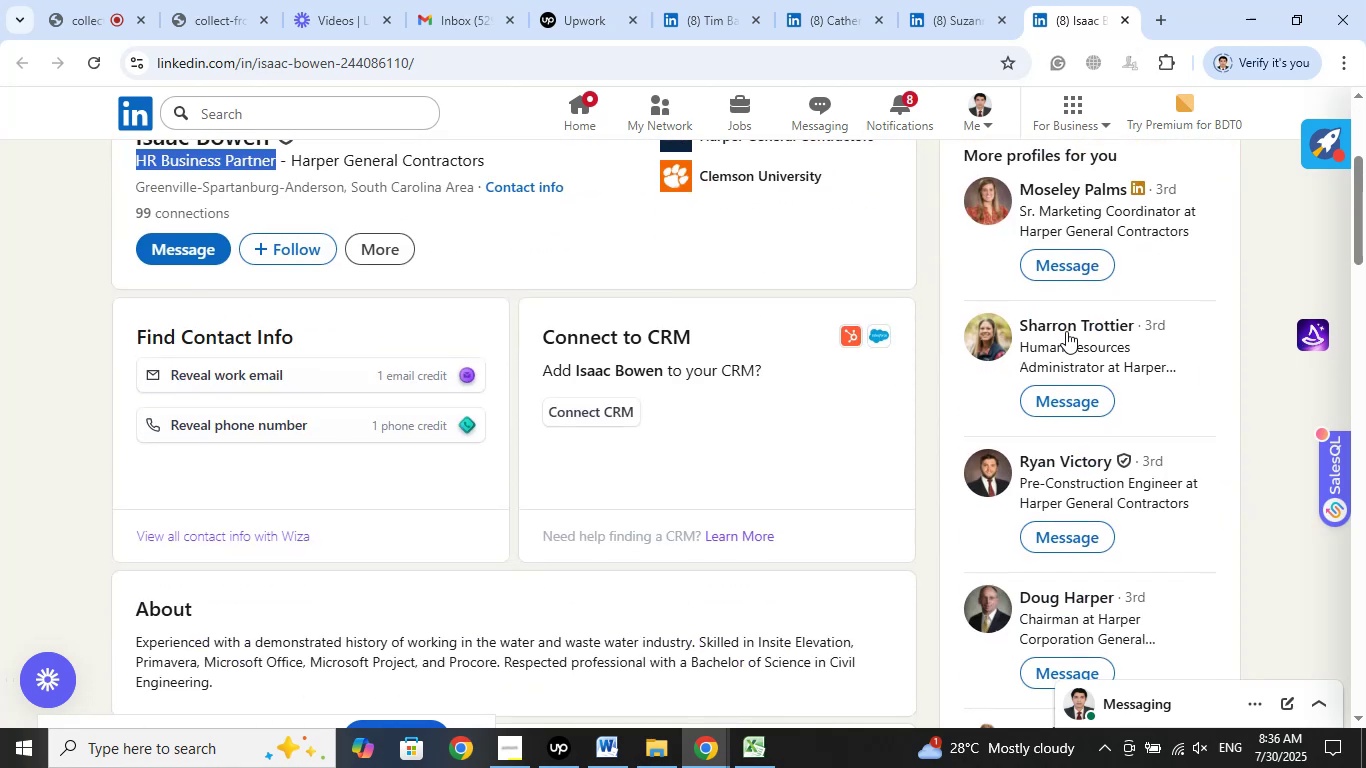 
right_click([1064, 326])
 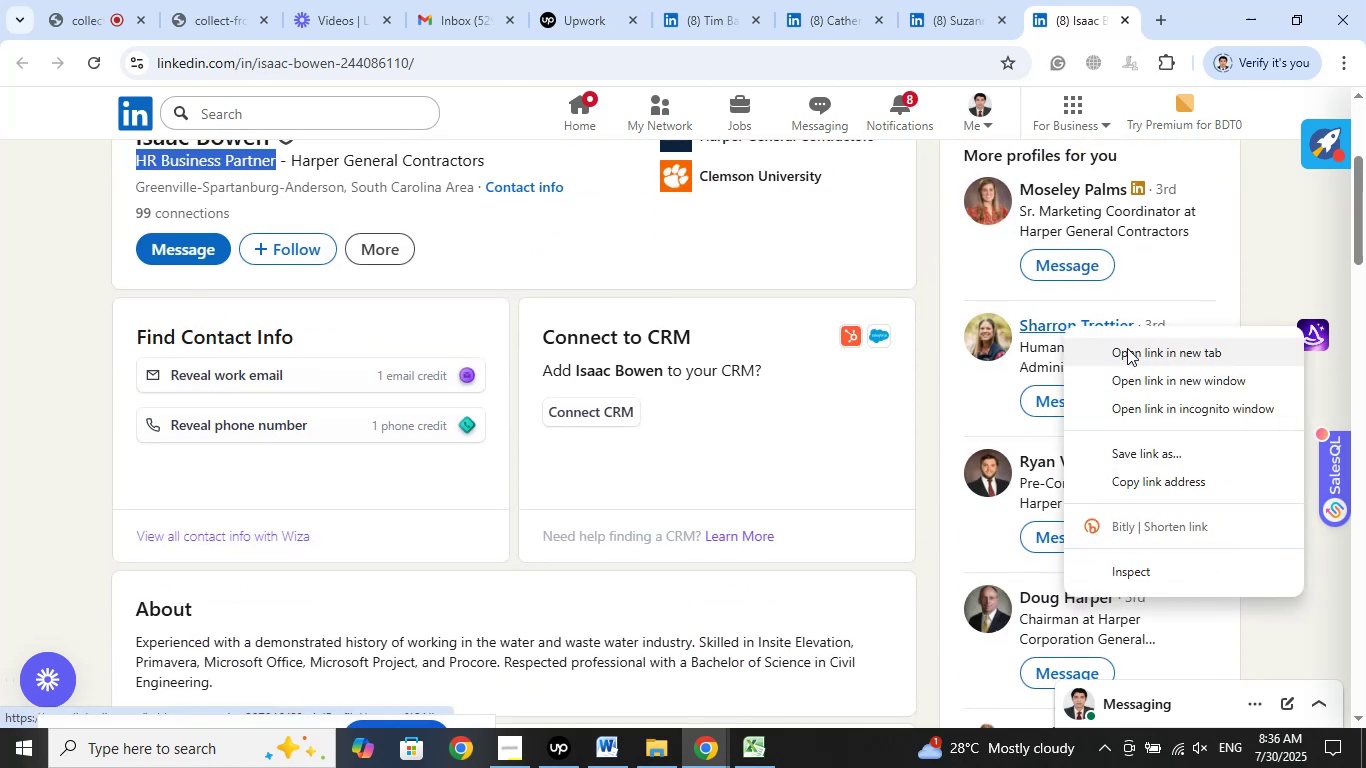 
left_click([1127, 348])
 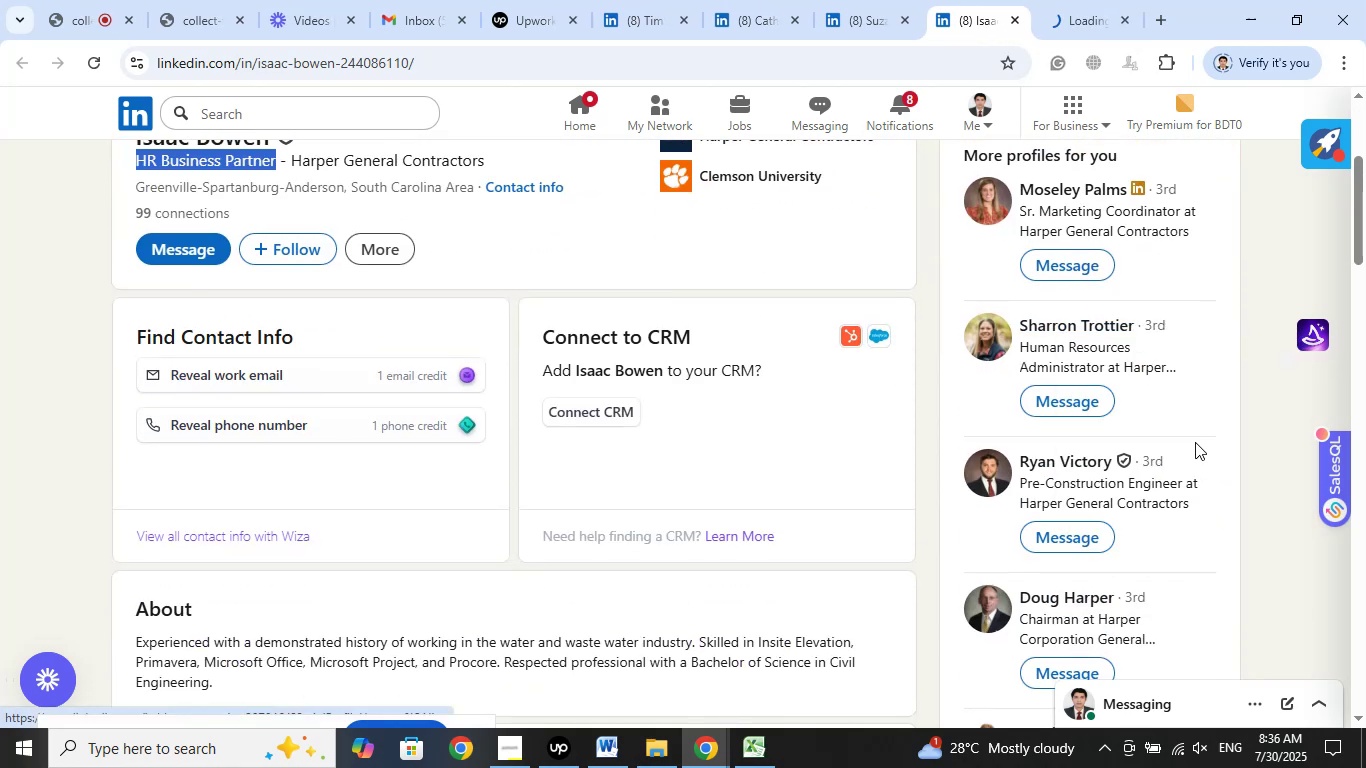 
scroll: coordinate [1227, 425], scroll_direction: down, amount: 2.0
 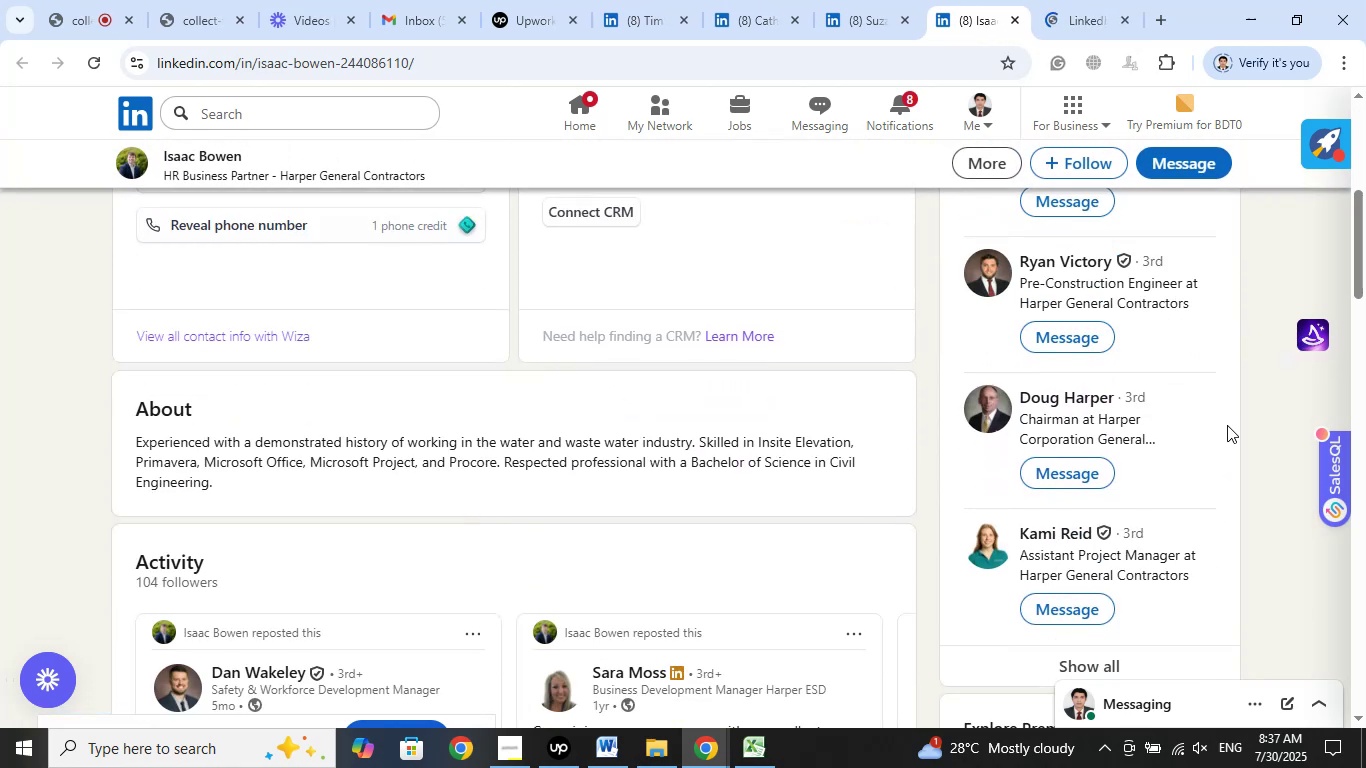 
scroll: coordinate [1227, 425], scroll_direction: up, amount: 3.0
 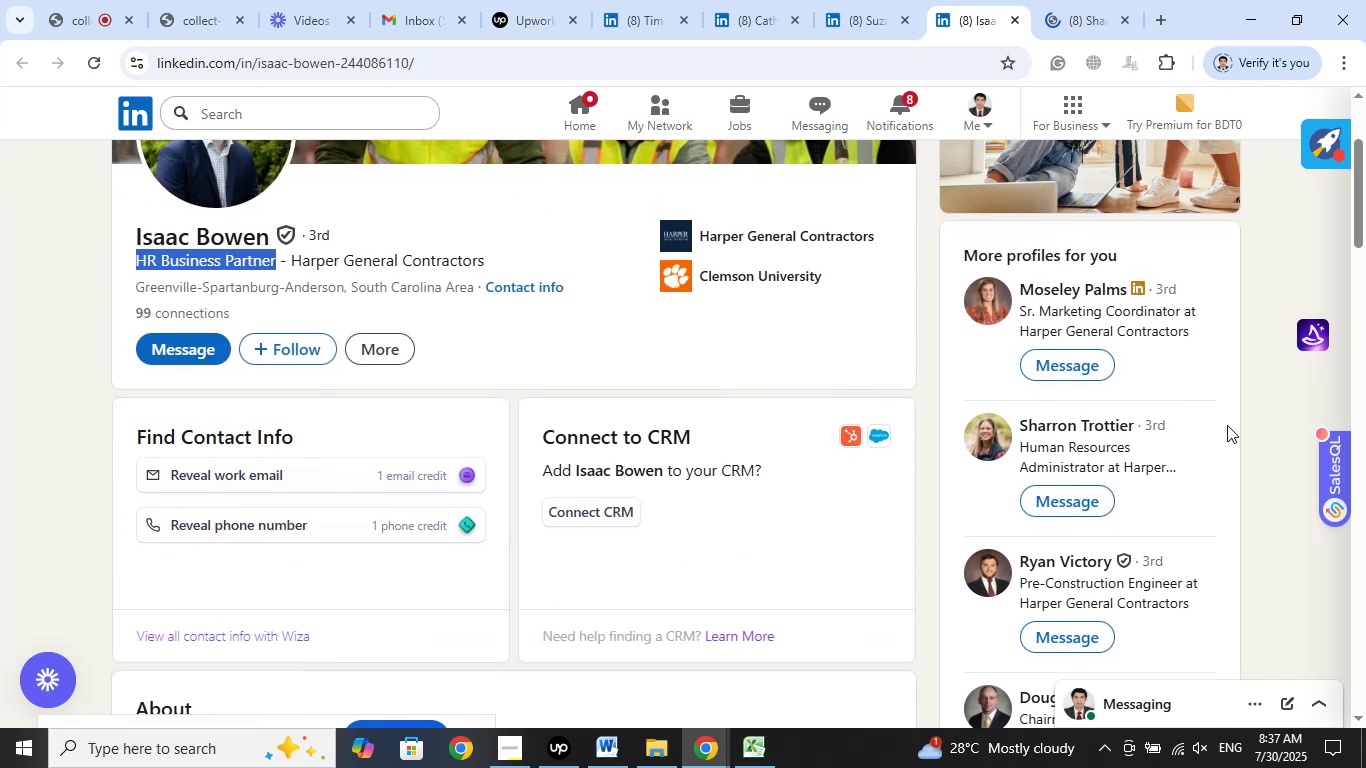 
scroll: coordinate [1227, 425], scroll_direction: down, amount: 2.0
 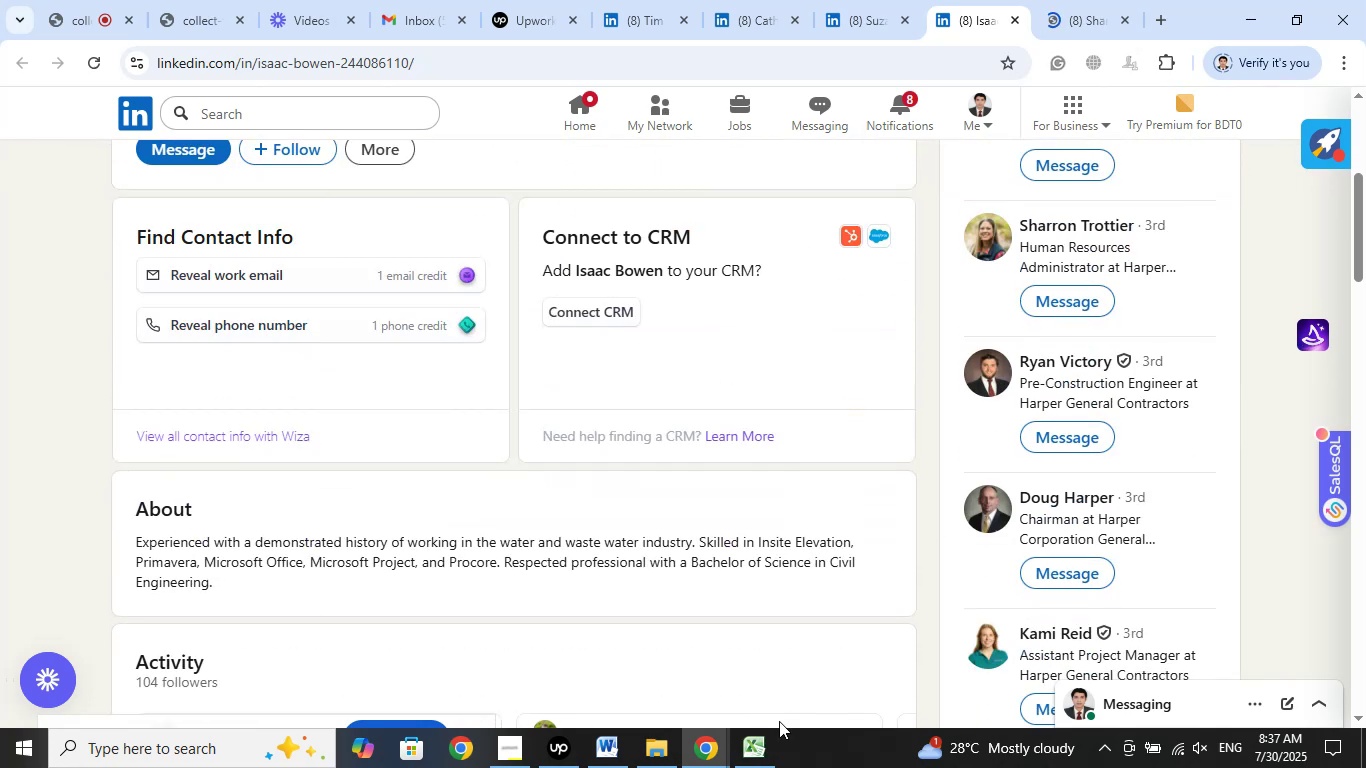 
left_click([756, 742])
 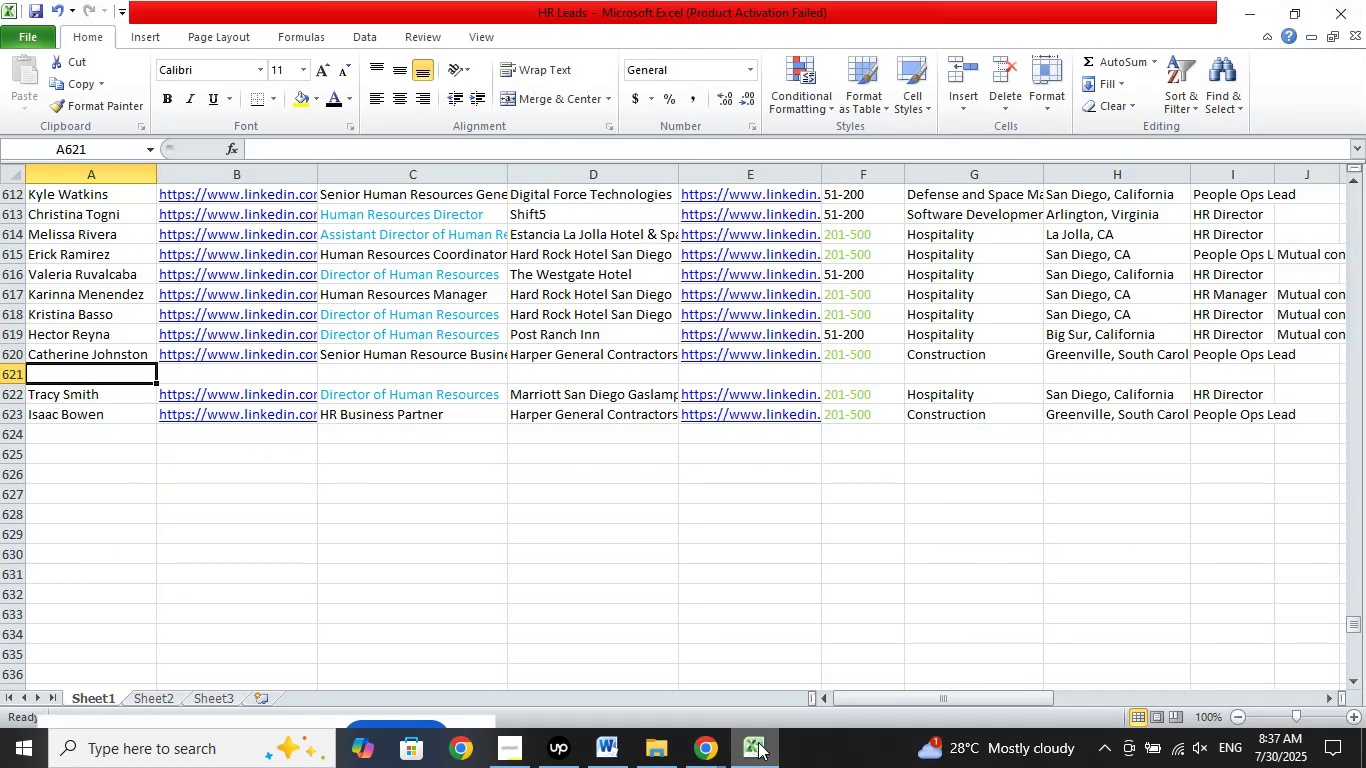 
left_click([758, 742])
 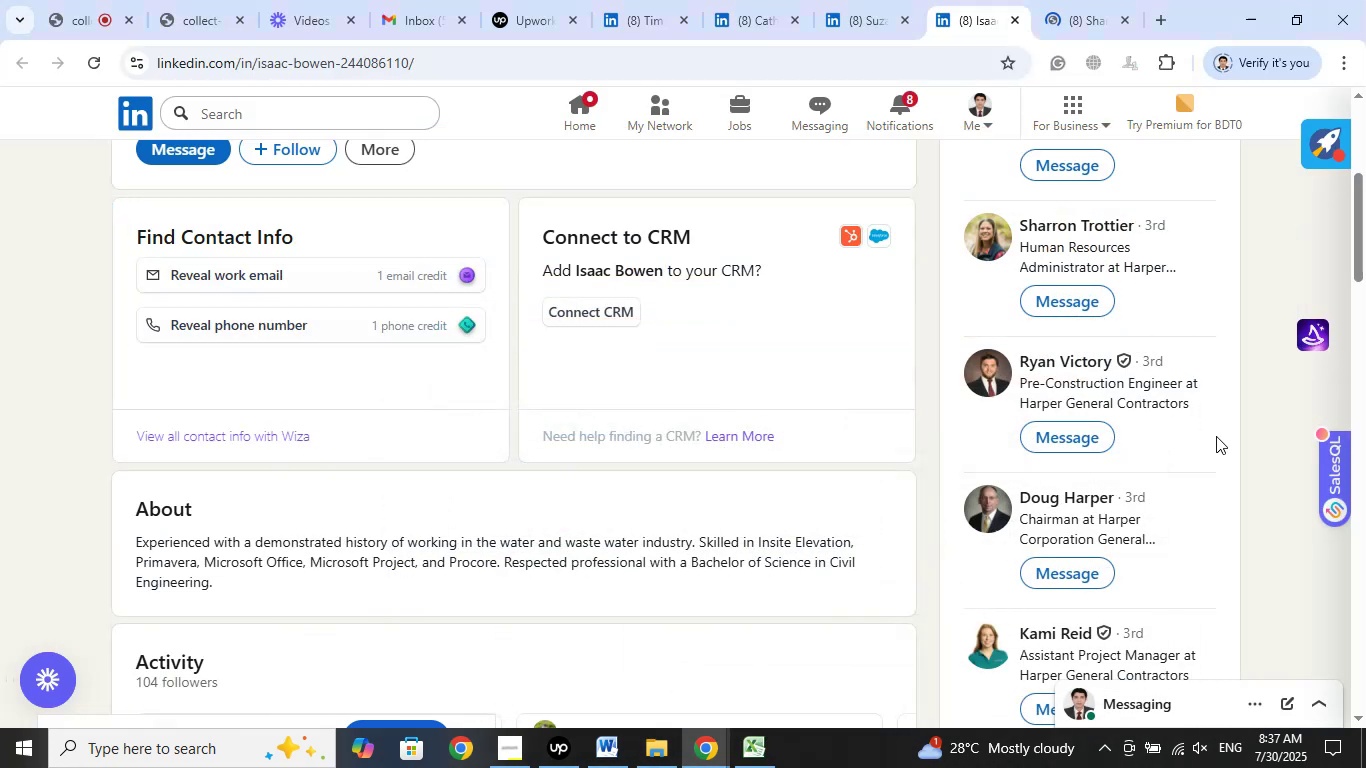 
scroll: coordinate [1217, 428], scroll_direction: down, amount: 1.0
 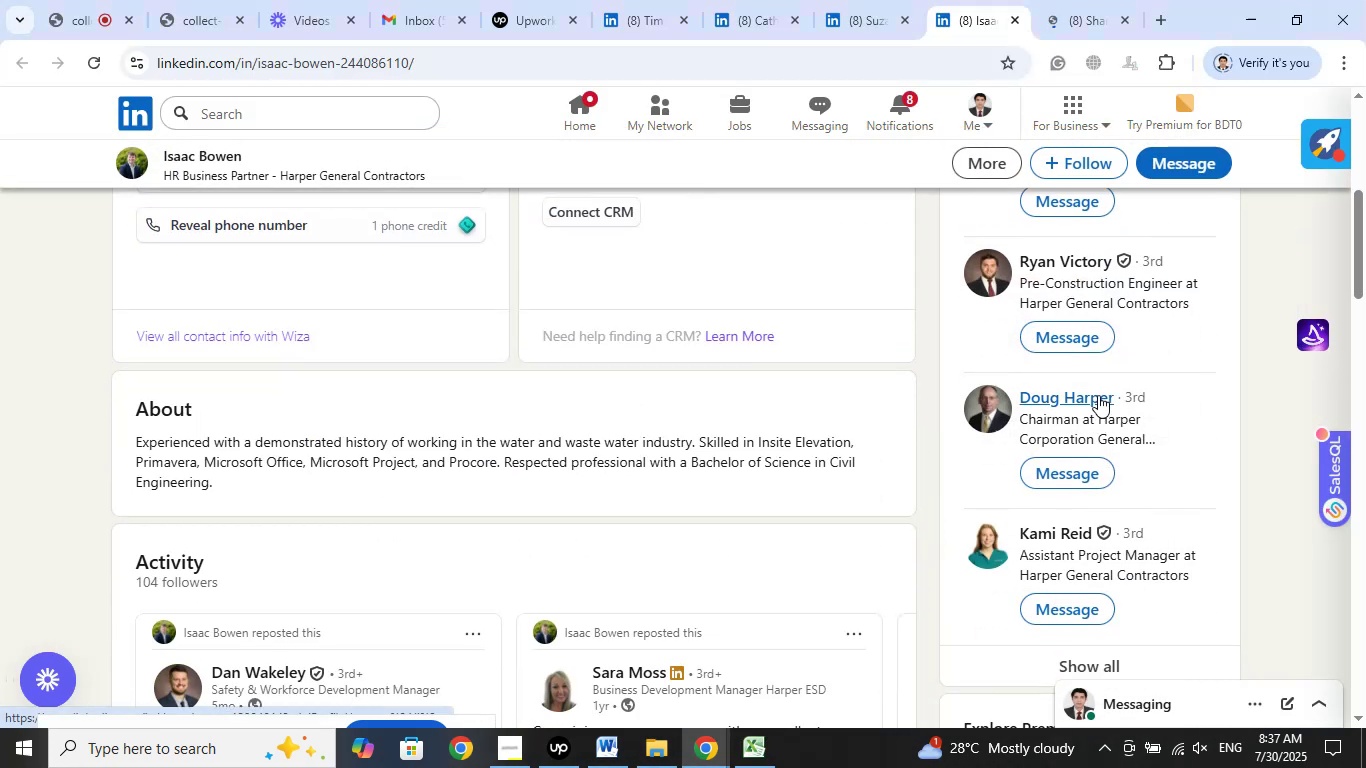 
right_click([1098, 395])
 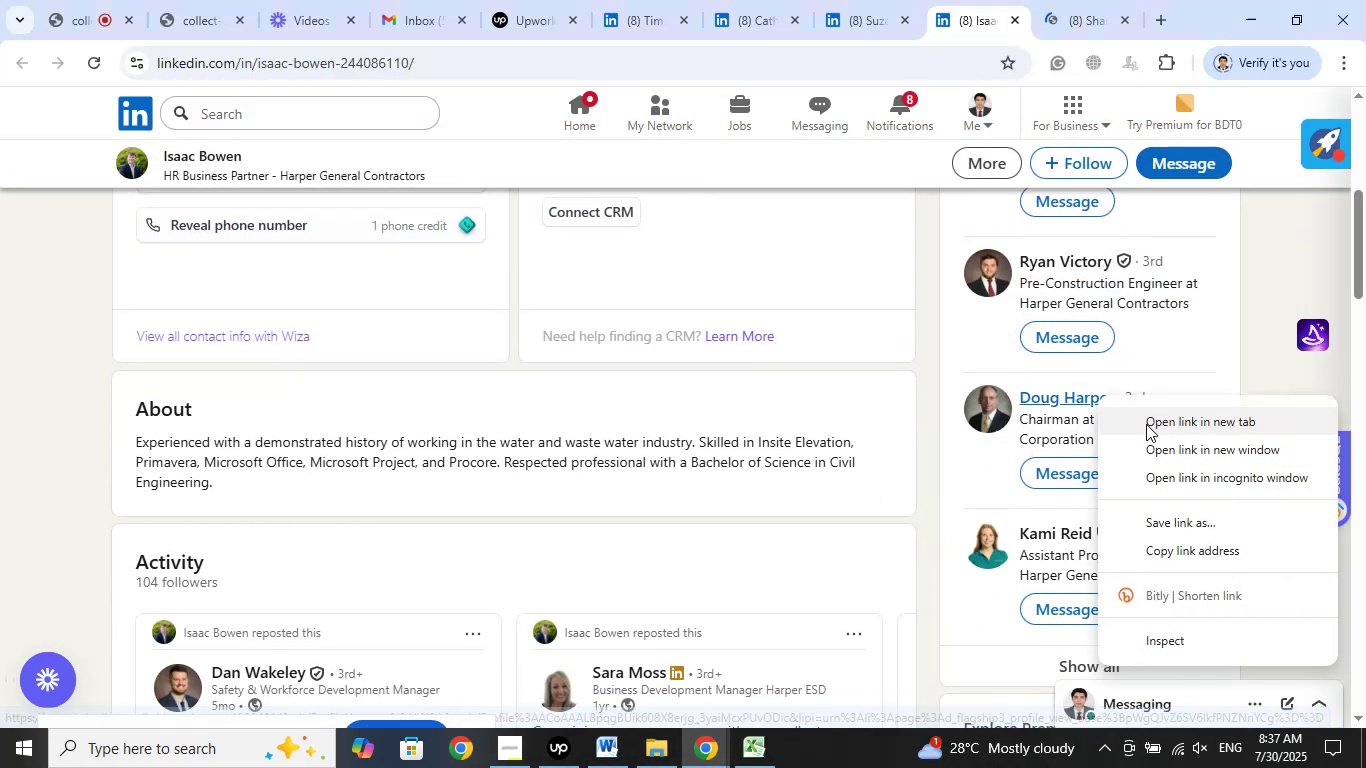 
left_click([1146, 424])
 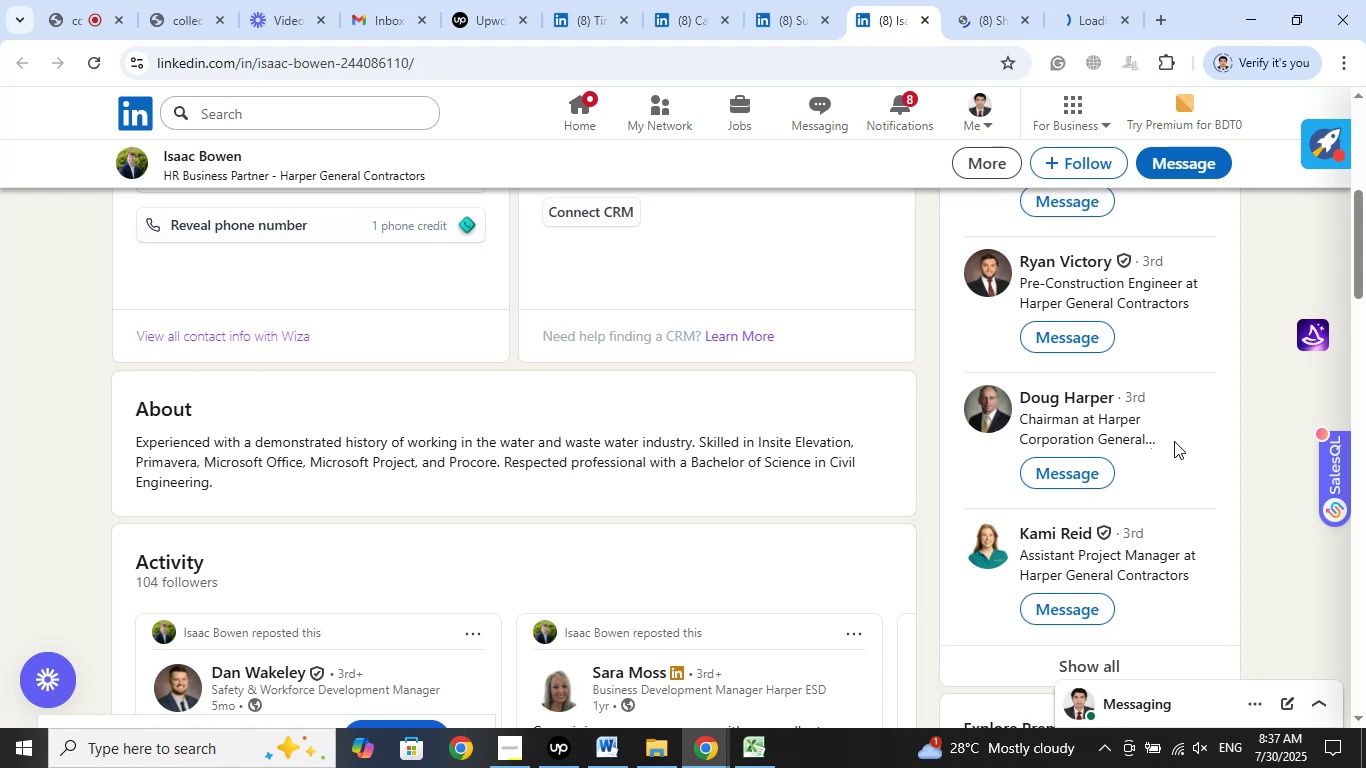 
scroll: coordinate [1174, 441], scroll_direction: down, amount: 3.0
 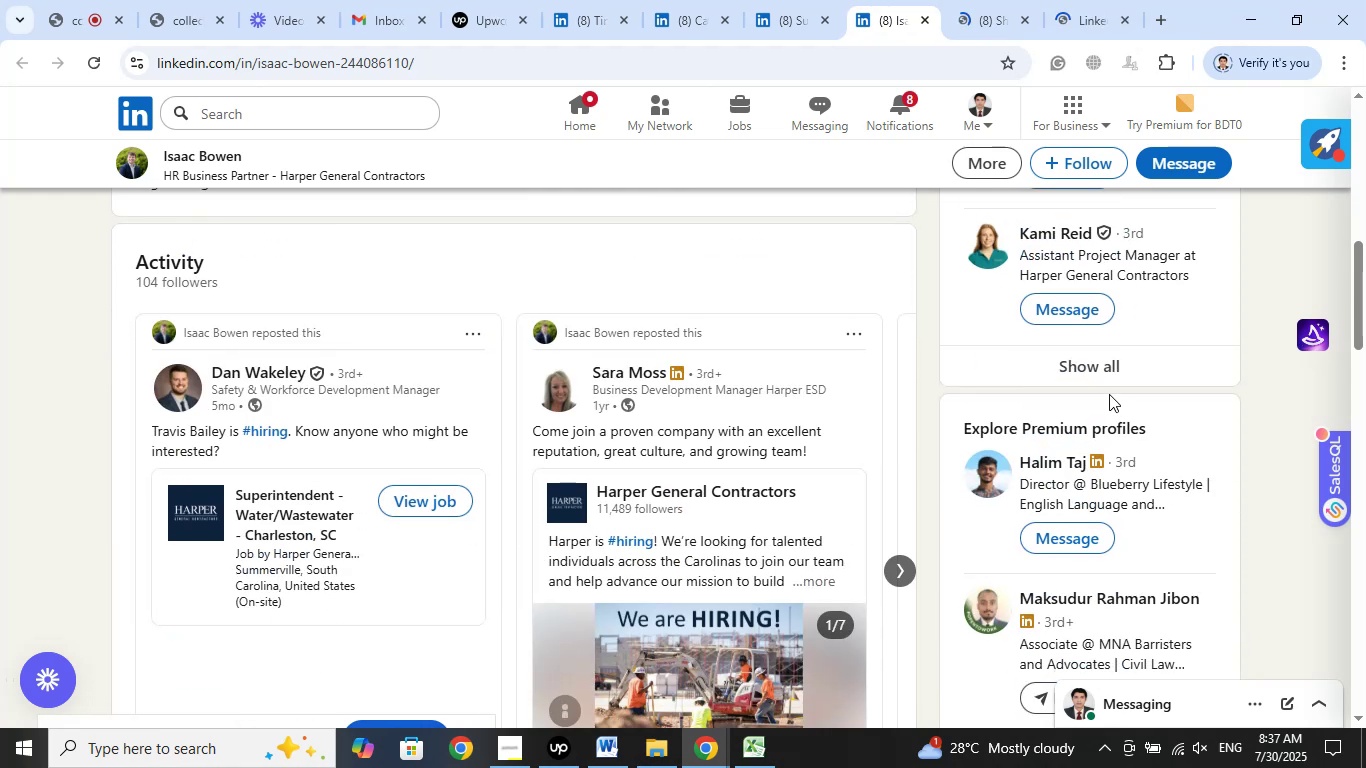 
left_click([1106, 372])
 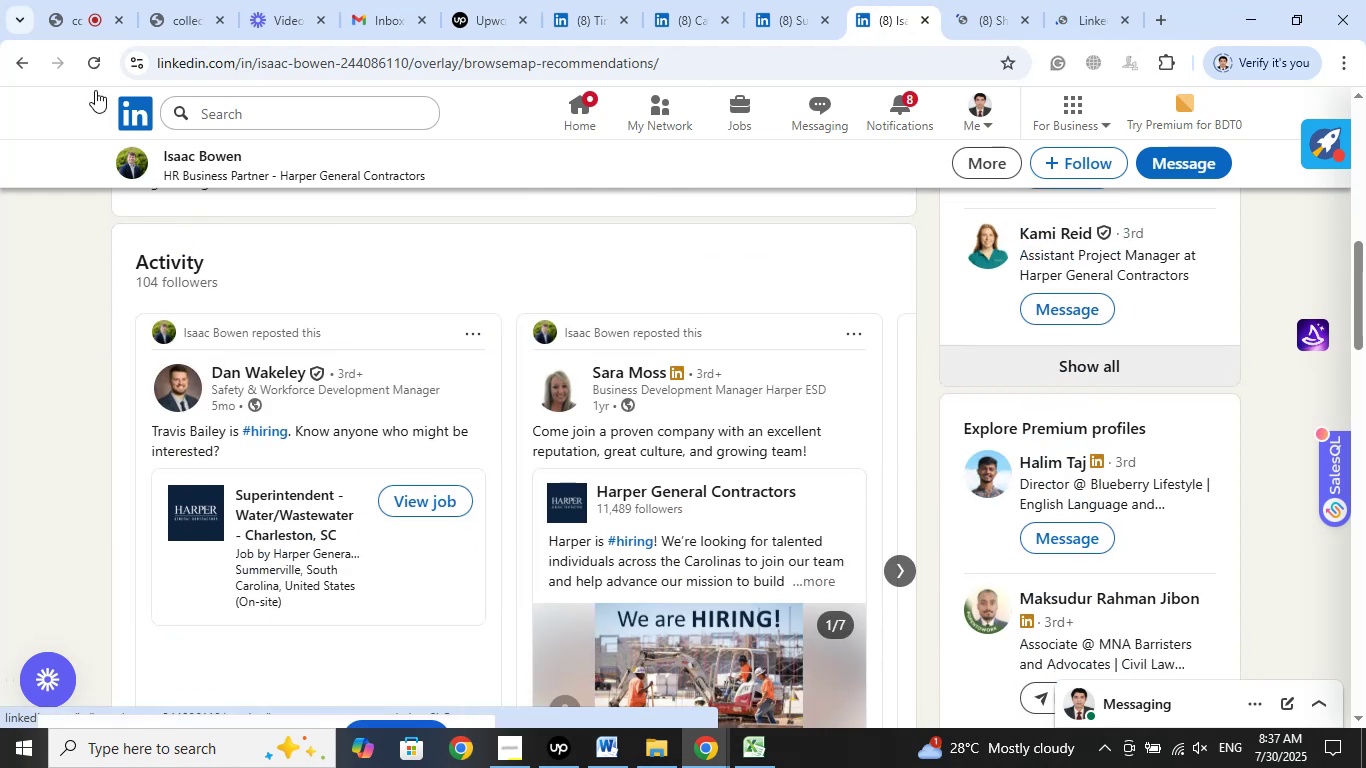 
left_click([56, 0])
 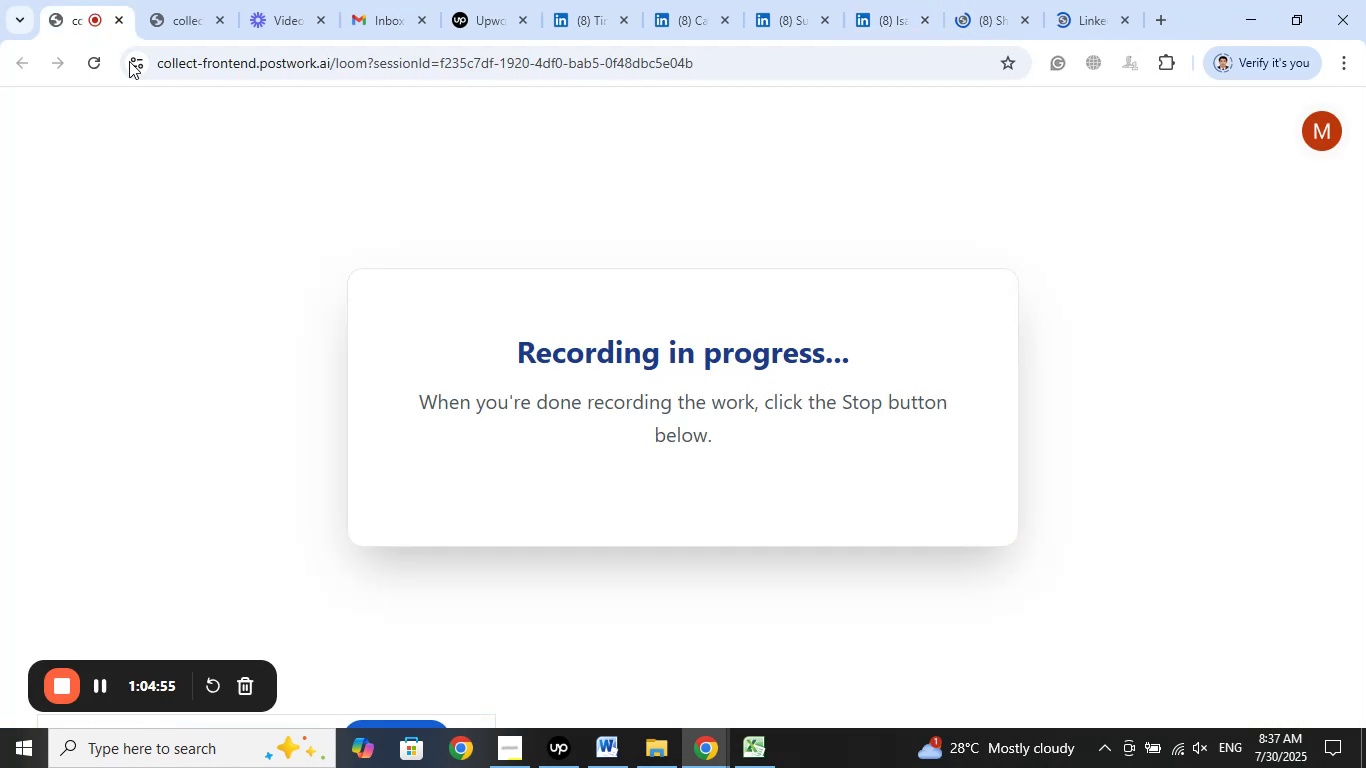 
left_click([179, 0])
 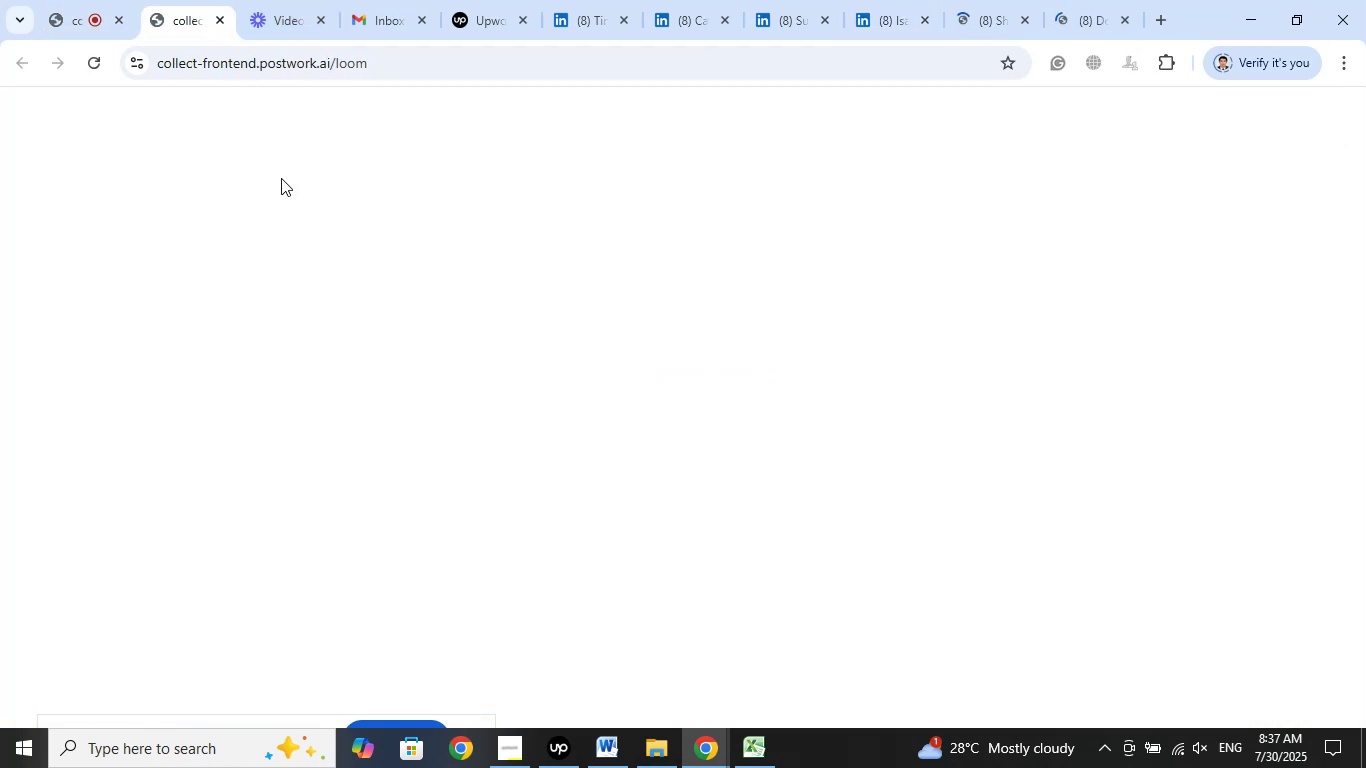 
left_click([268, 0])
 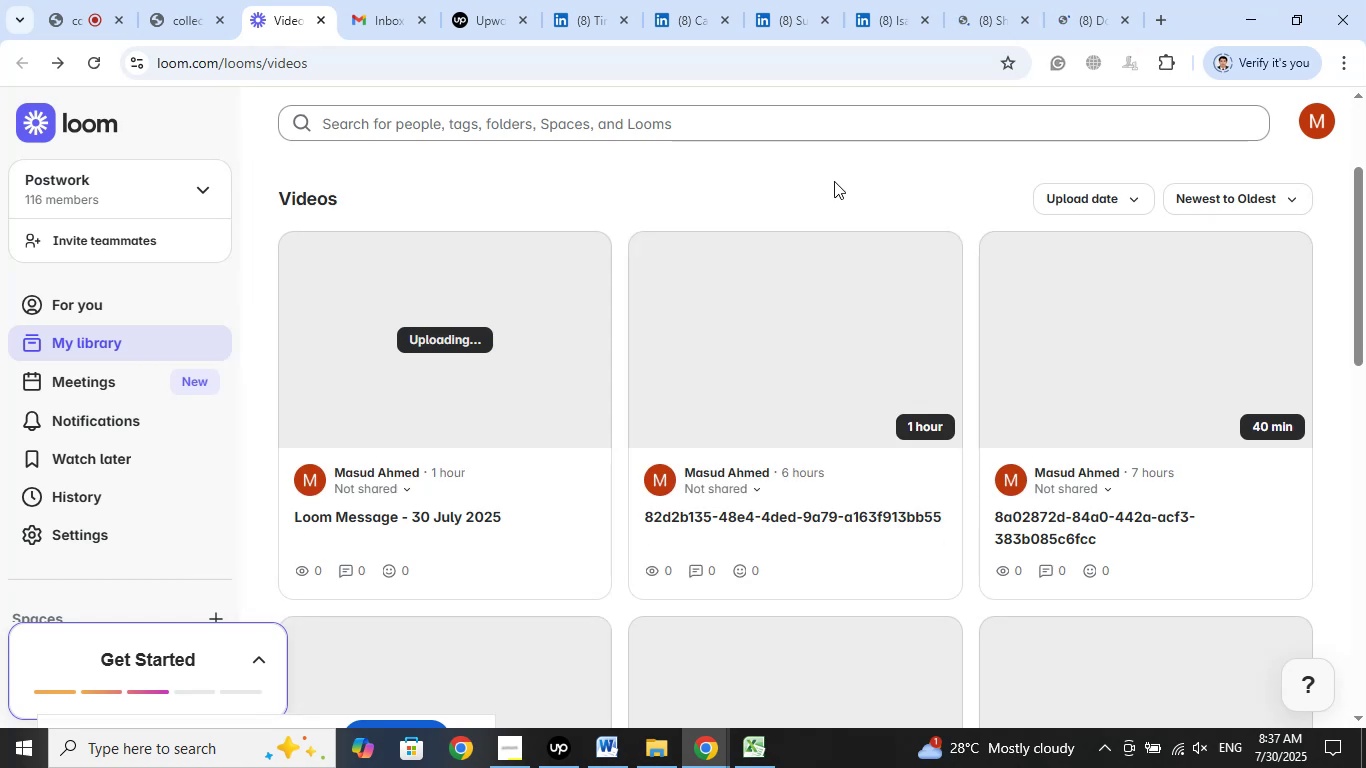 
wait(17.82)
 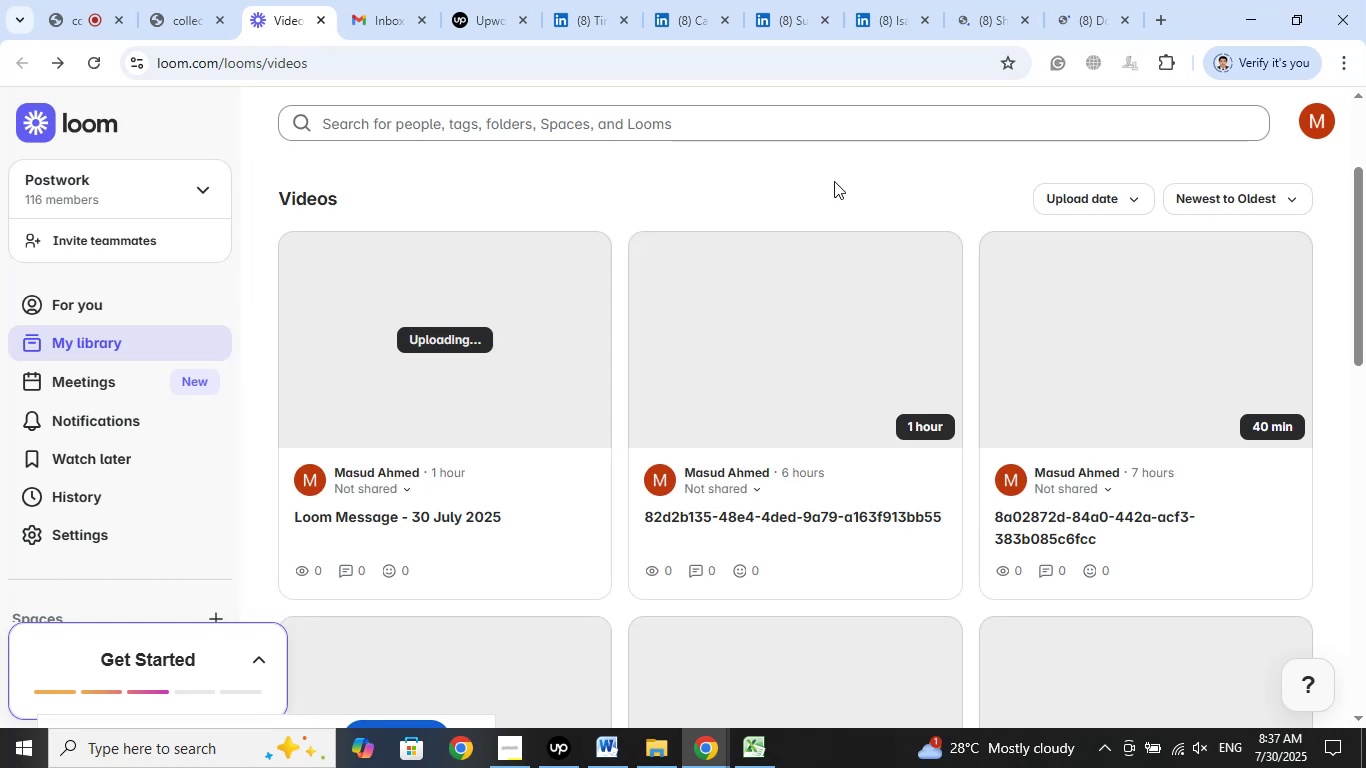 
left_click([517, 745])
 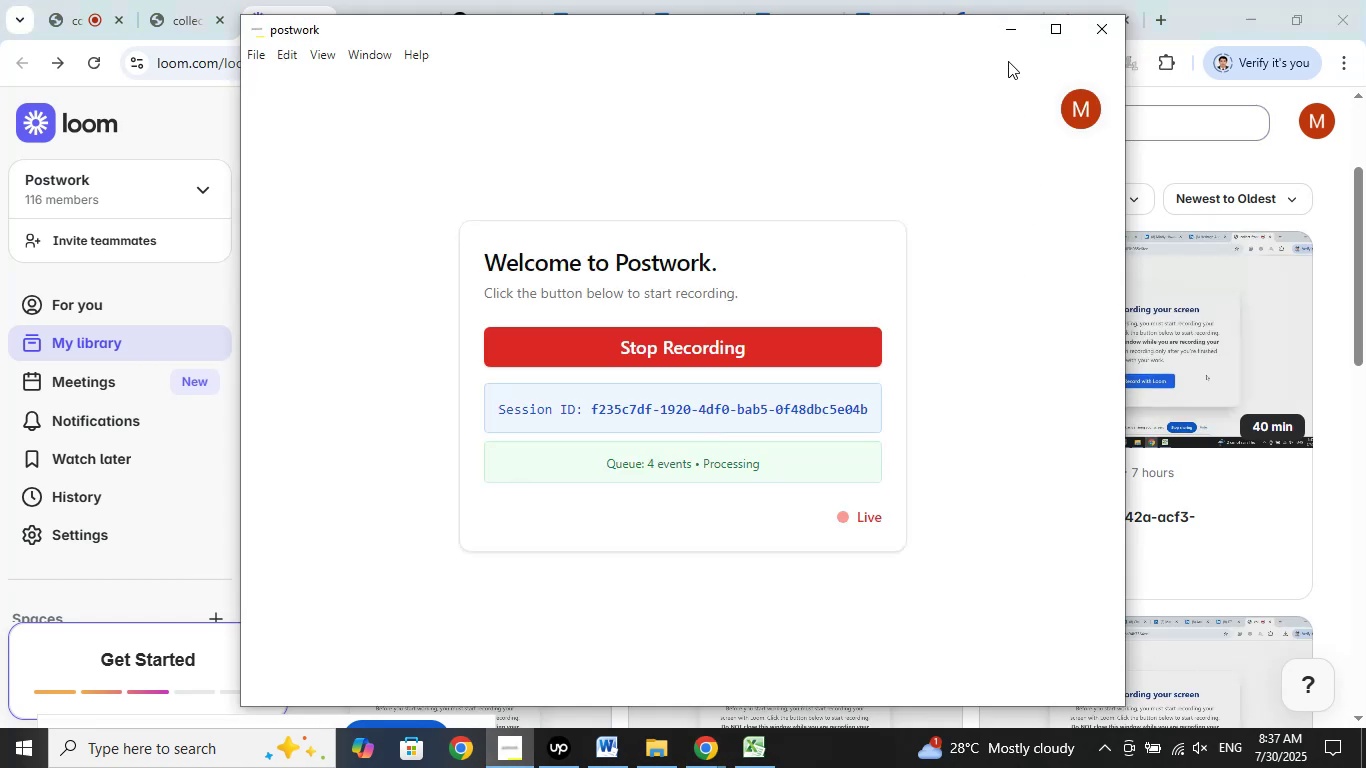 
left_click([1001, 30])
 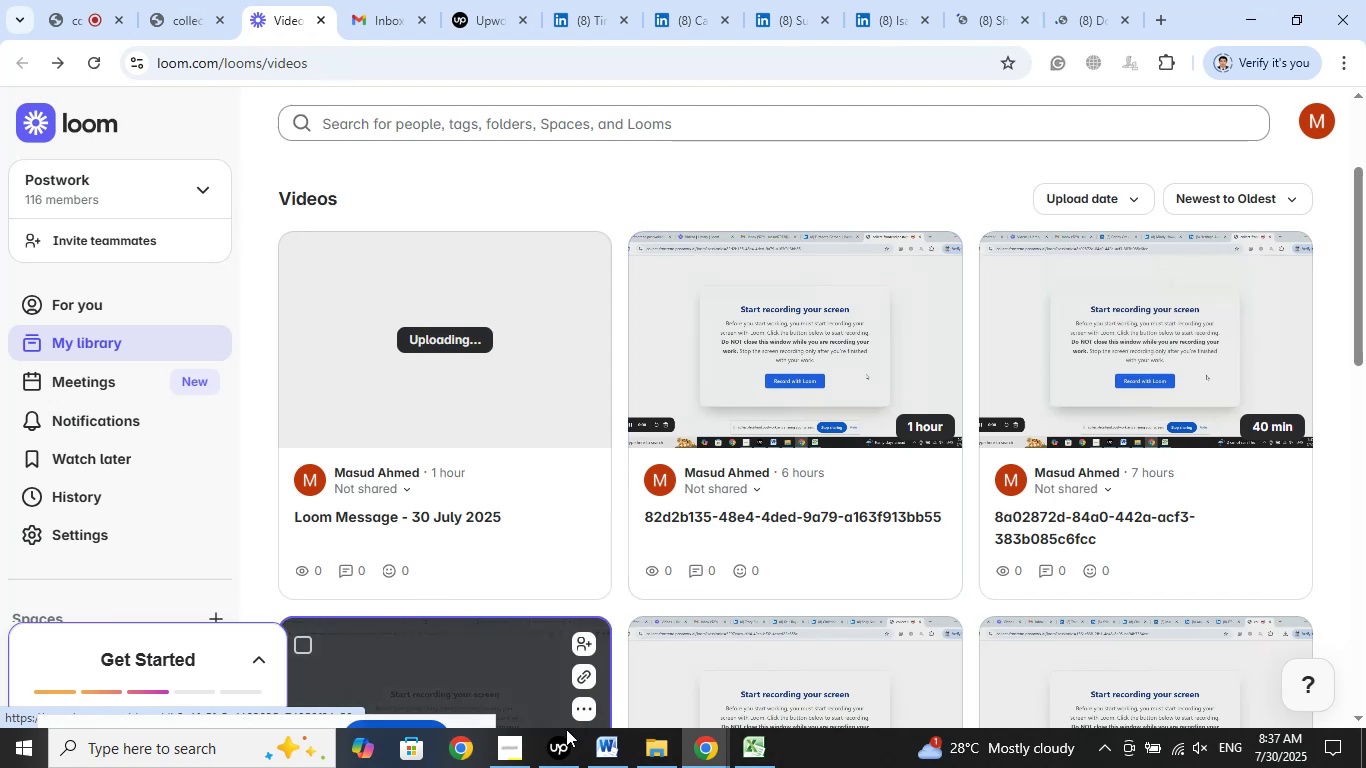 
left_click([564, 748])
 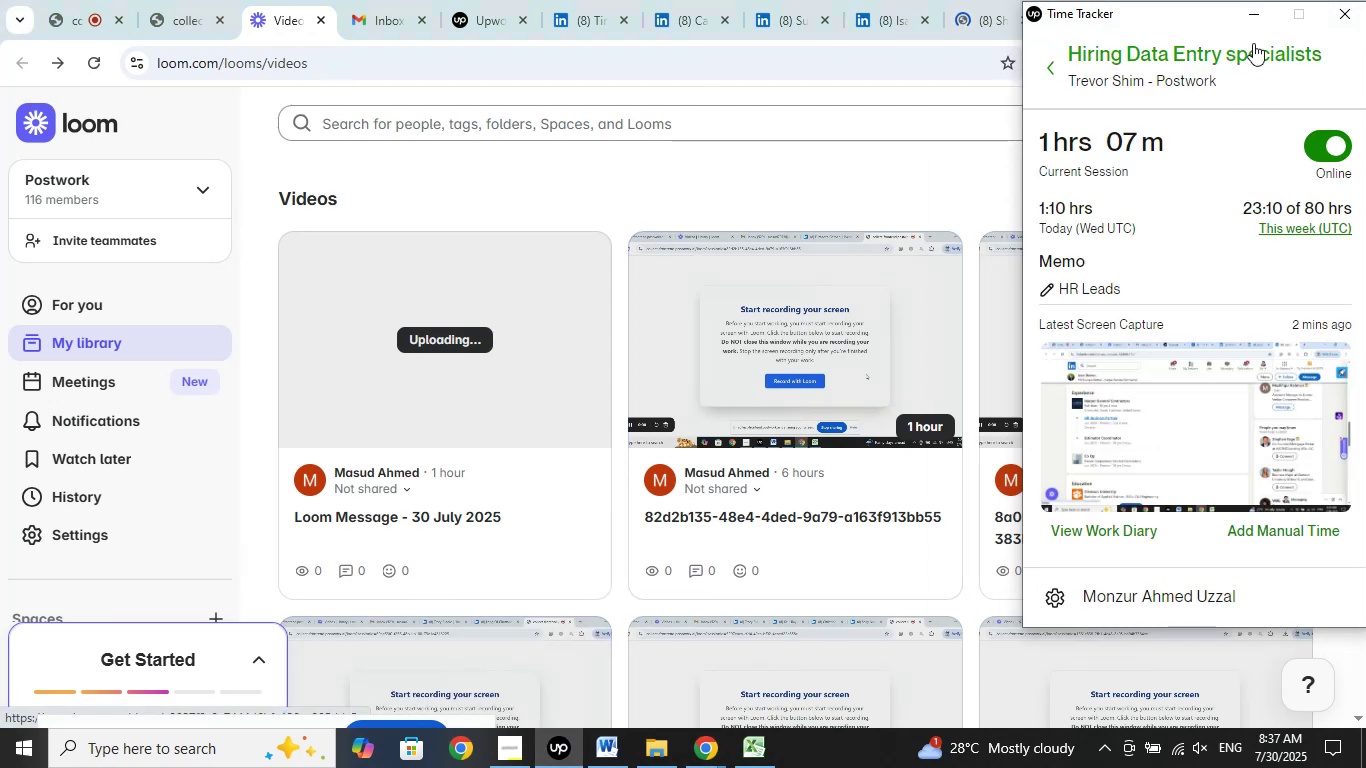 
left_click([1266, 16])
 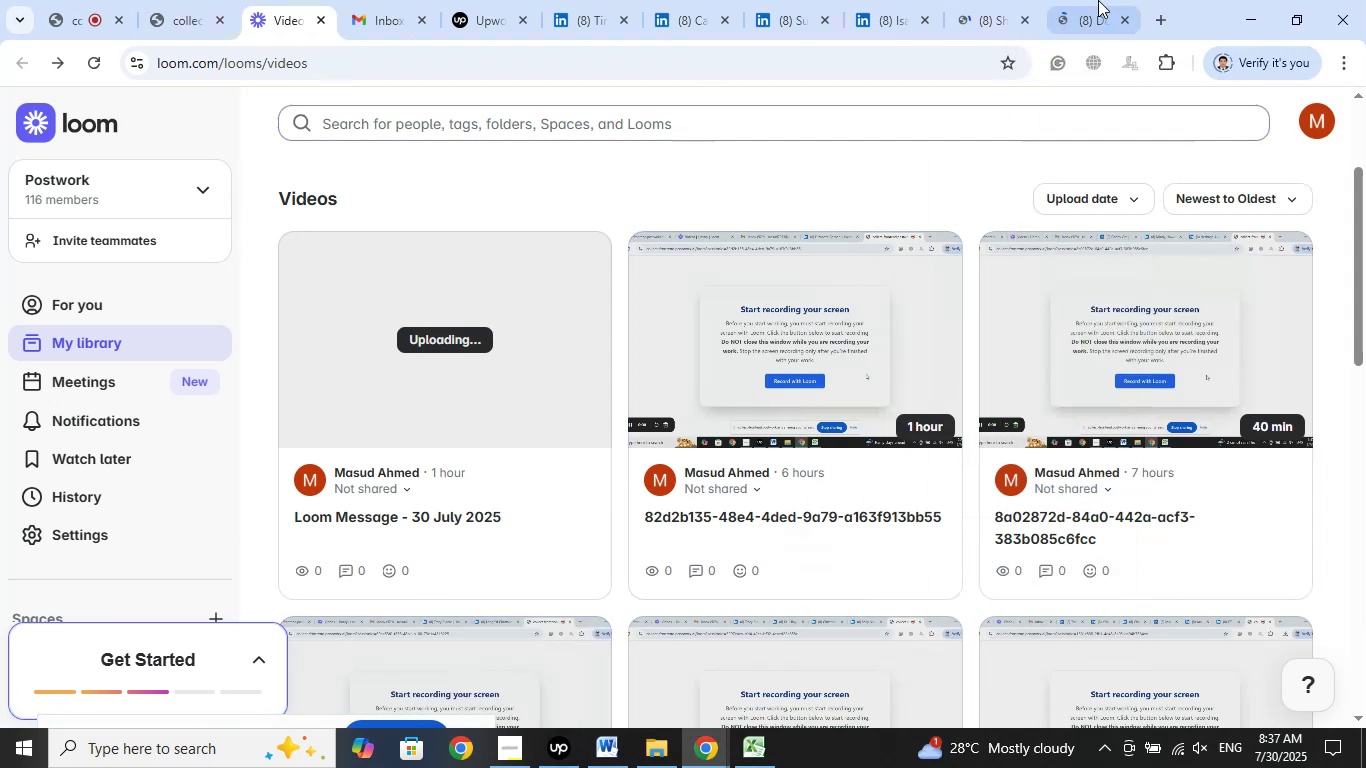 
left_click([1094, 0])
 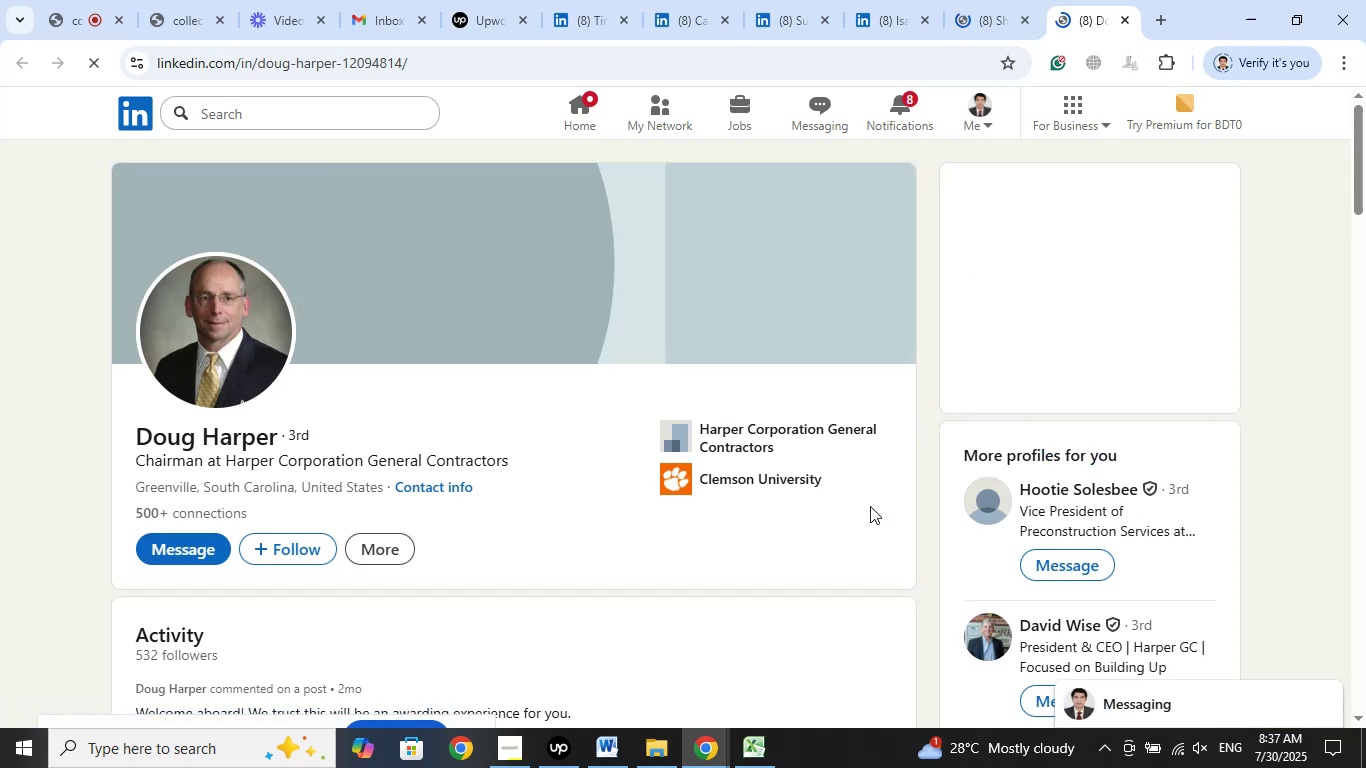 
wait(10.94)
 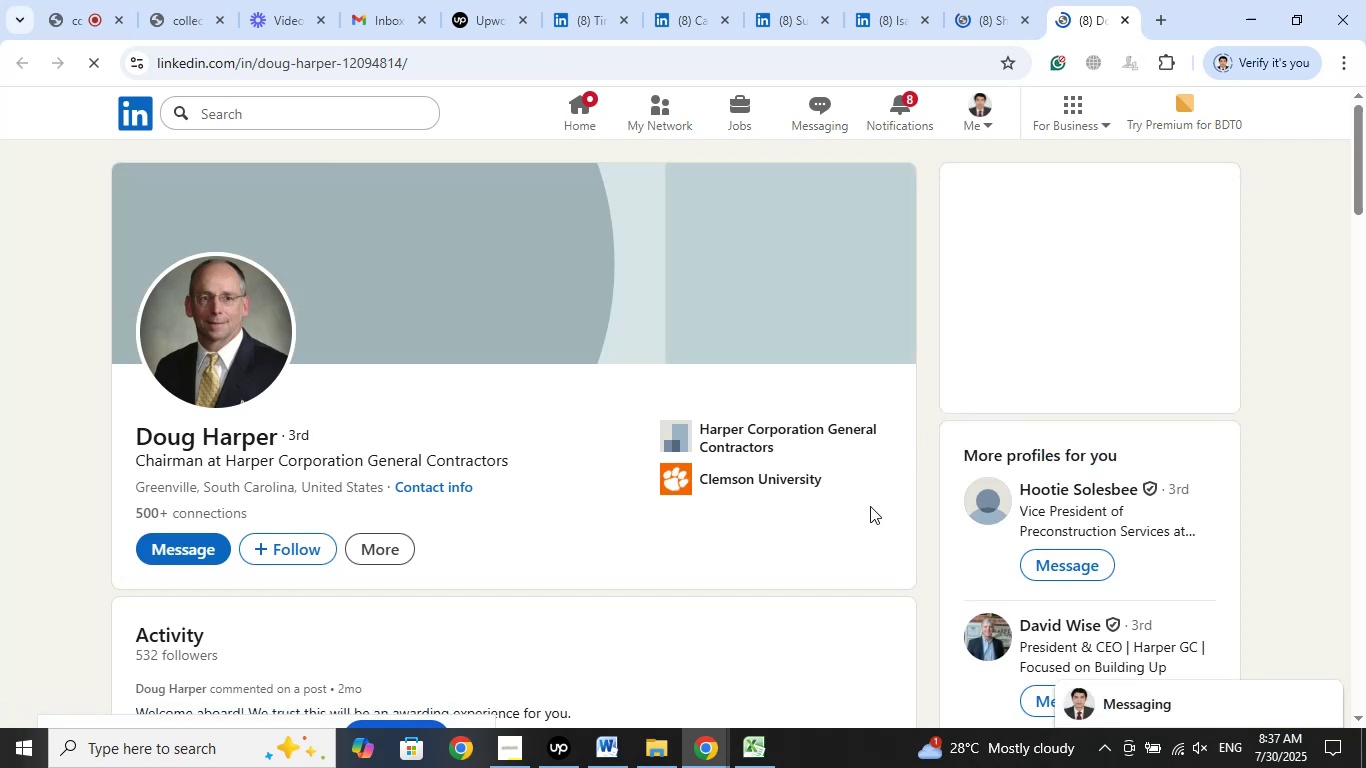 
left_click([756, 758])
 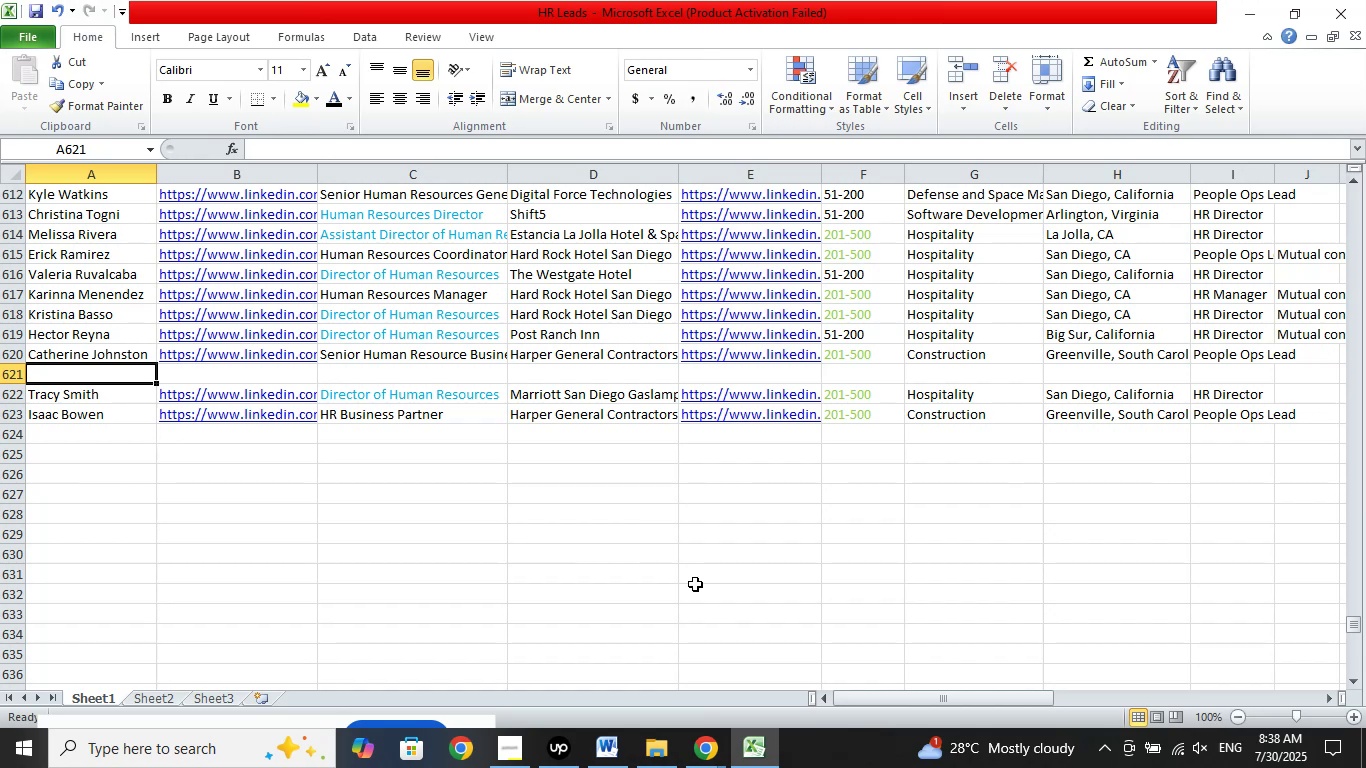 
left_click([707, 750])
 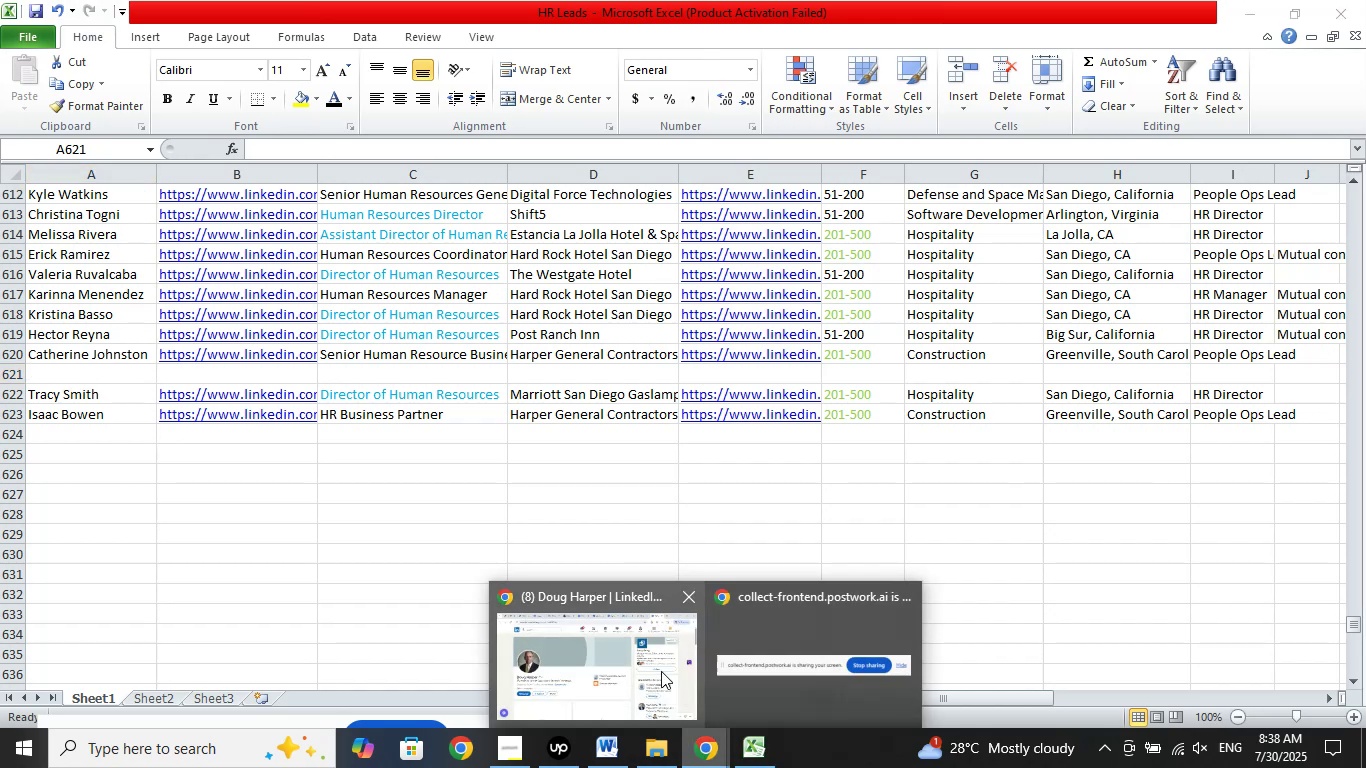 
left_click([643, 652])
 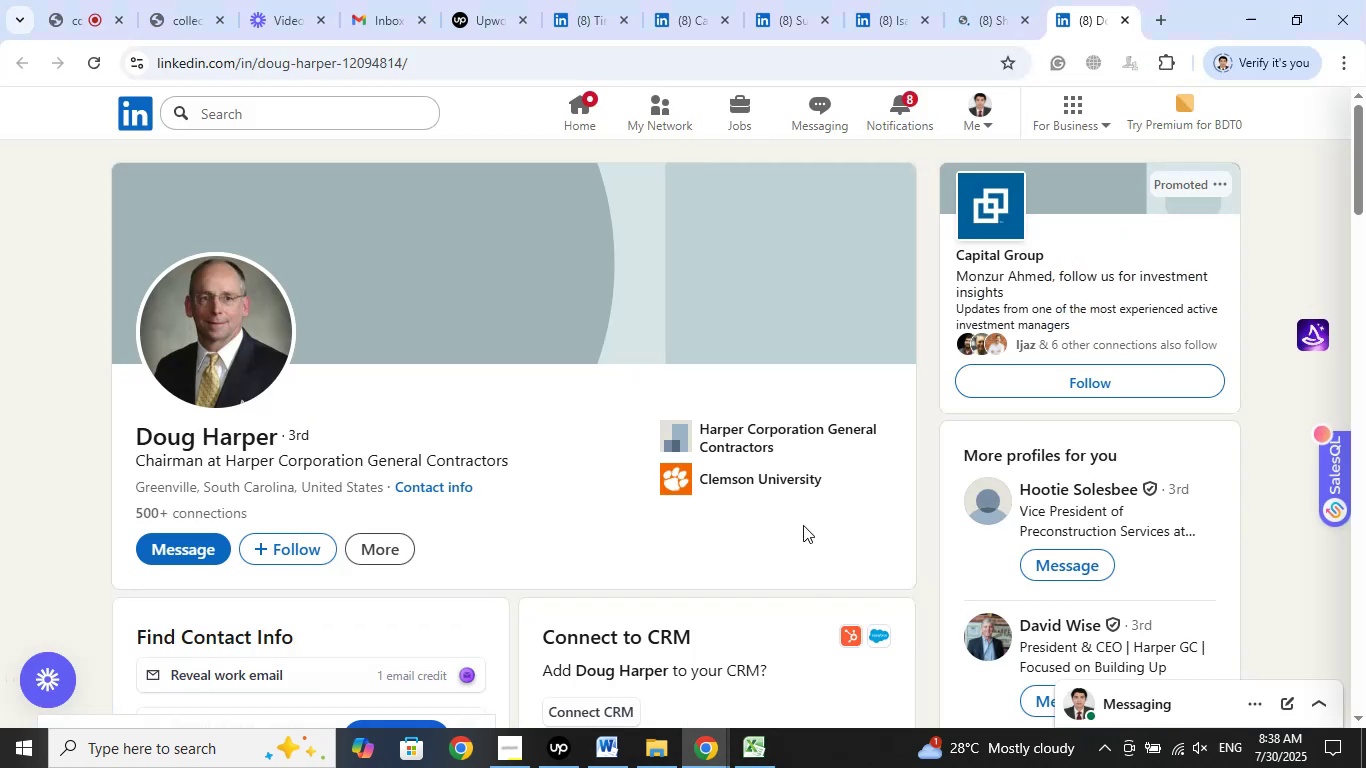 
left_click([766, 746])
 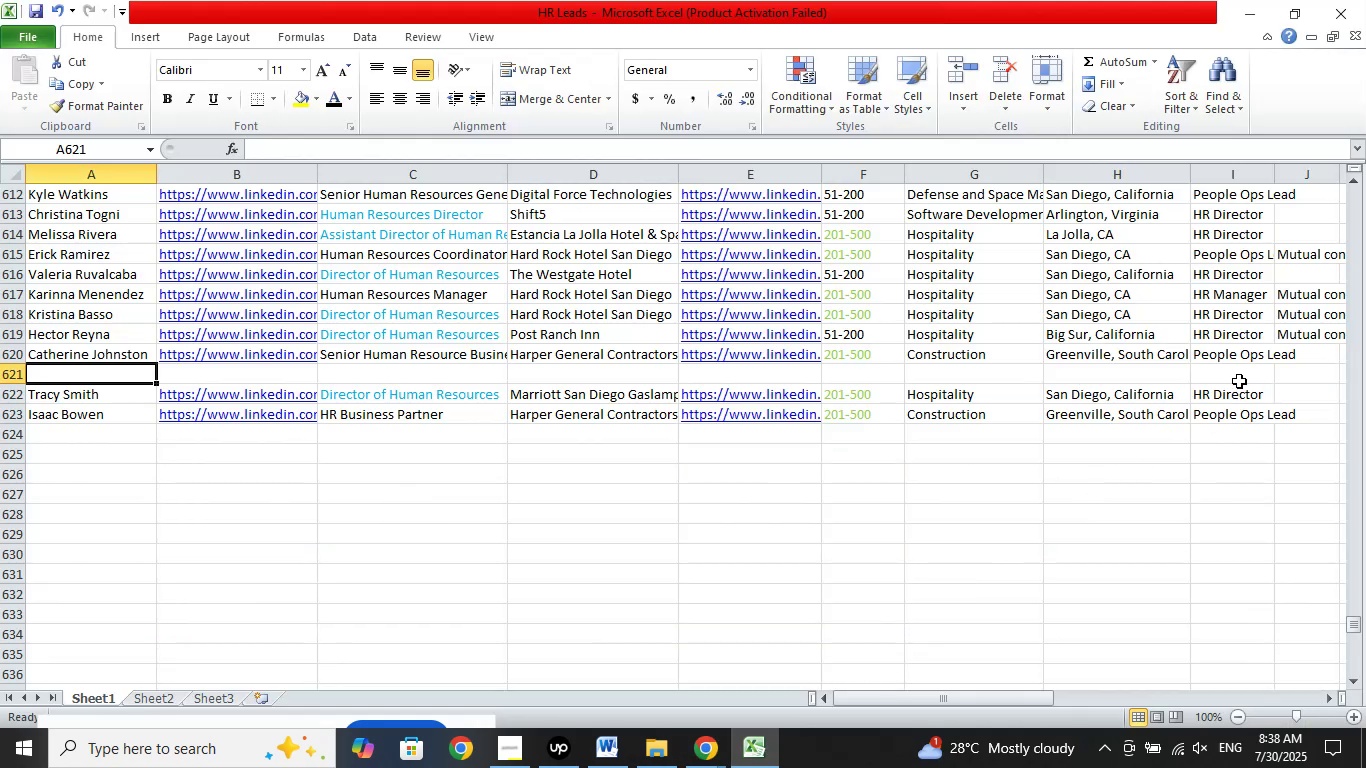 
left_click([1285, 355])
 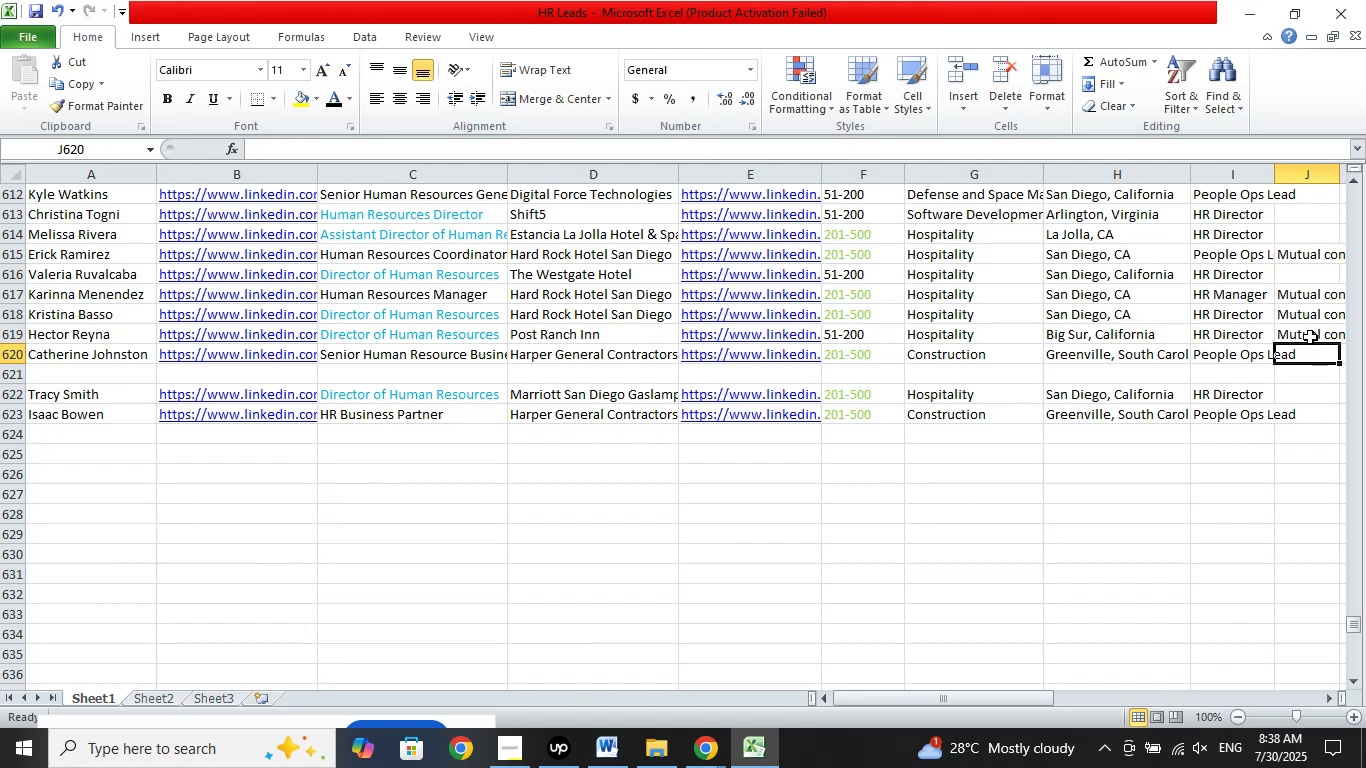 
right_click([1310, 337])
 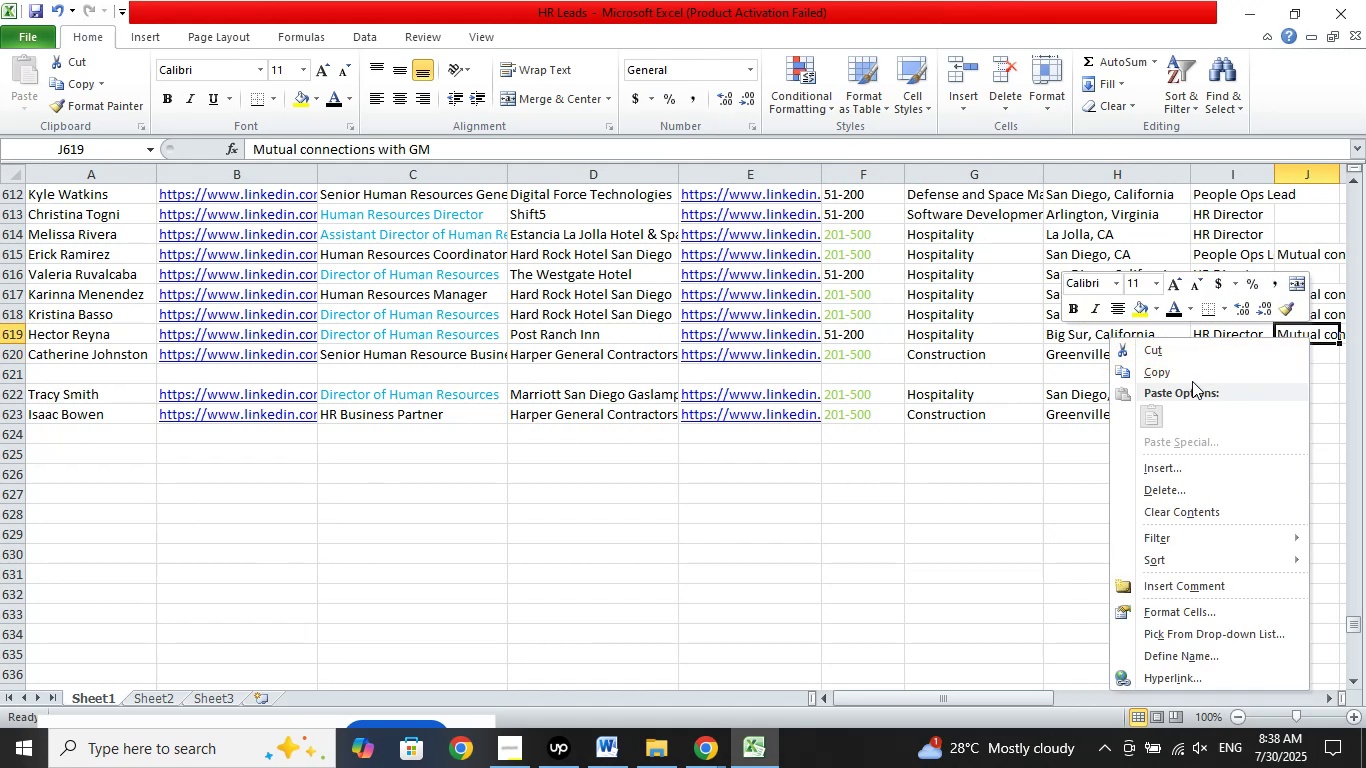 
left_click([1180, 373])
 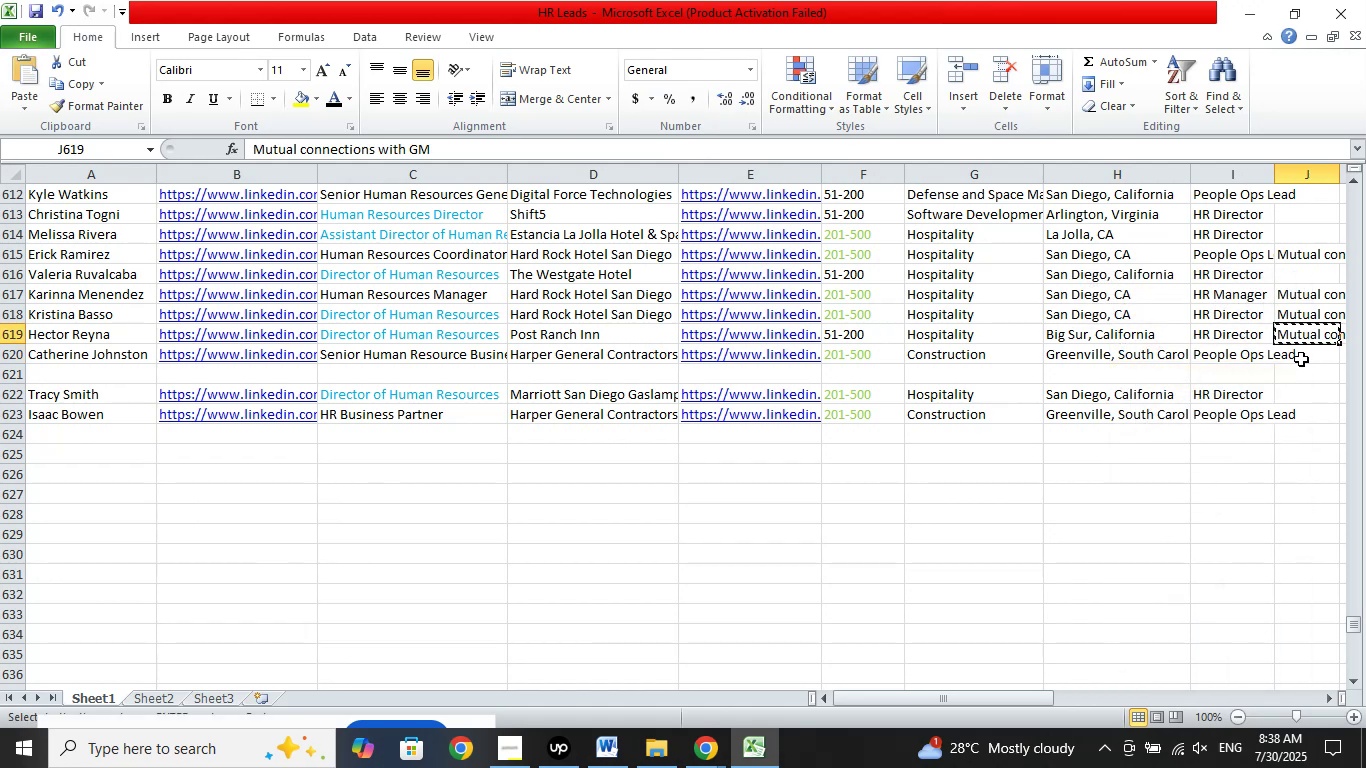 
right_click([1301, 359])
 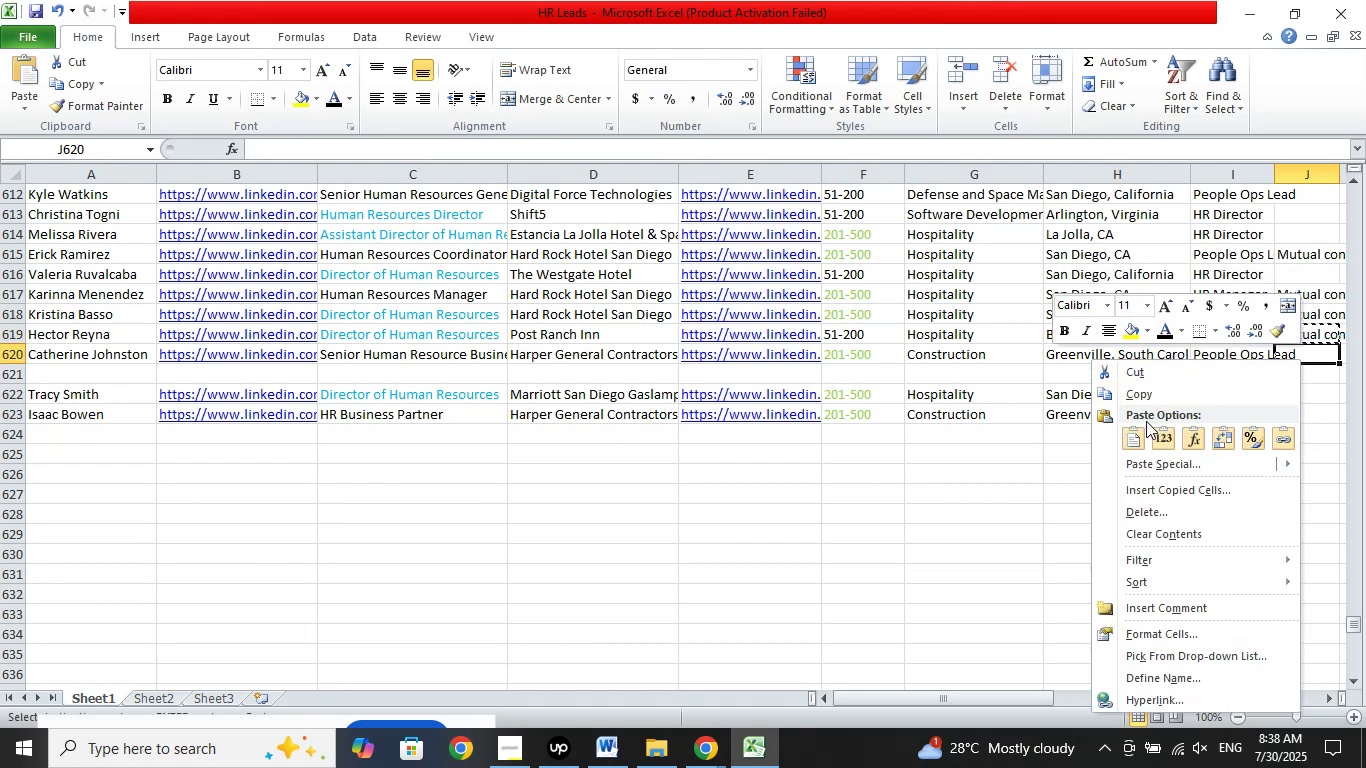 
left_click([1121, 439])
 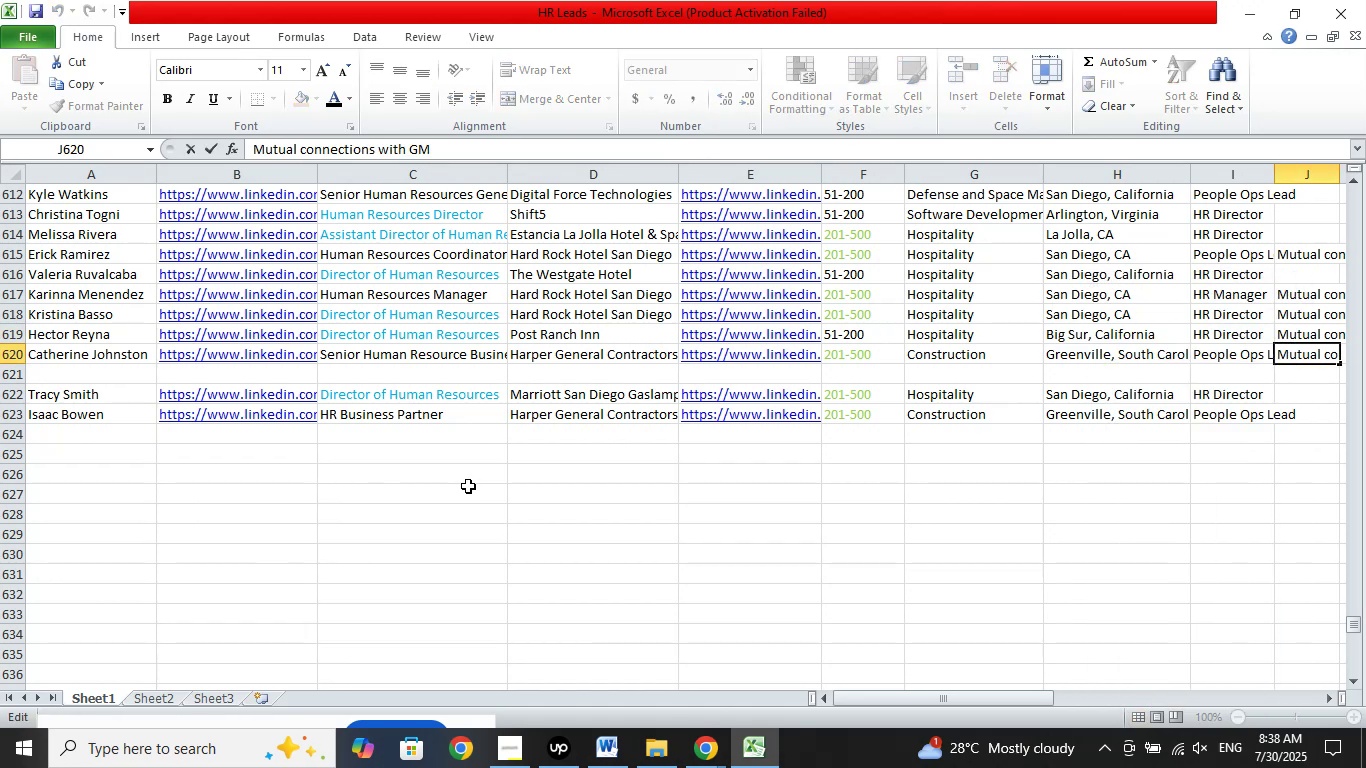 
wait(5.37)
 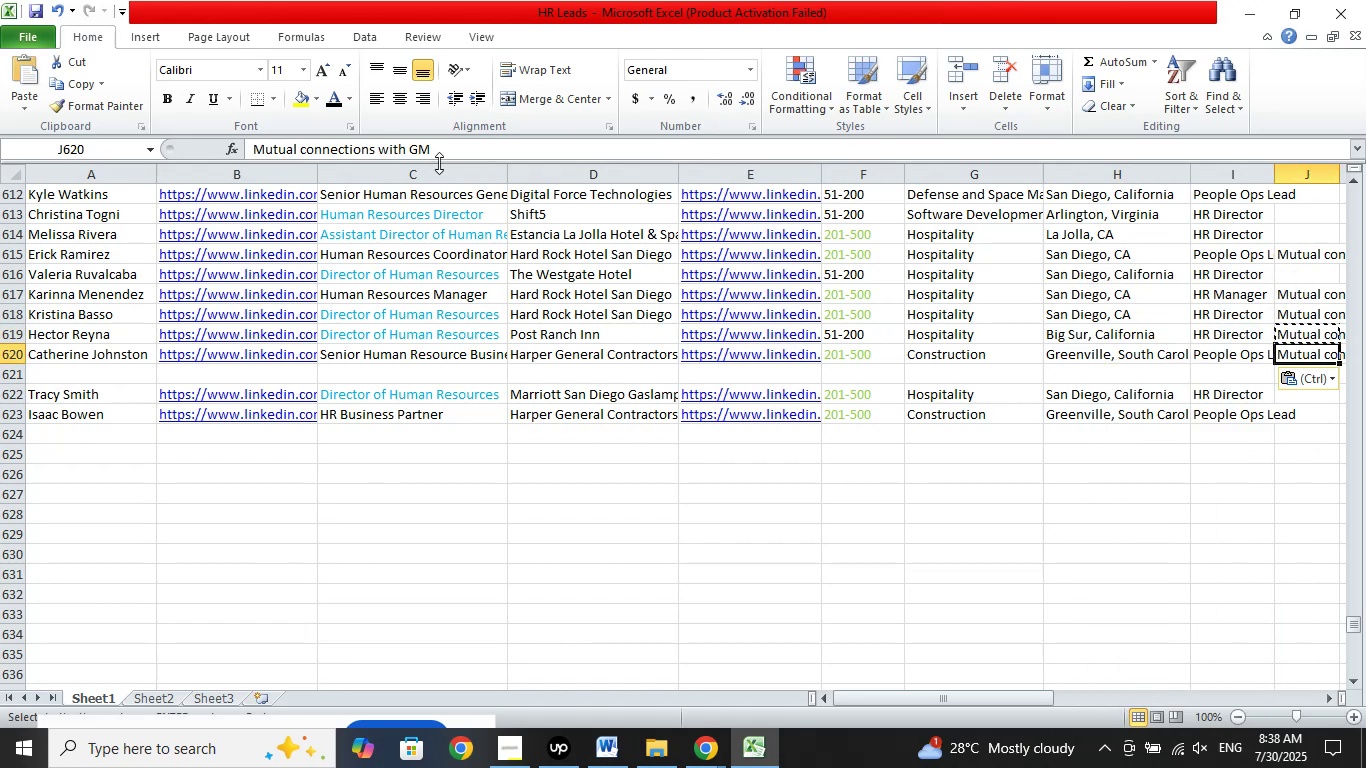 
key(Shift+ArrowLeft)
 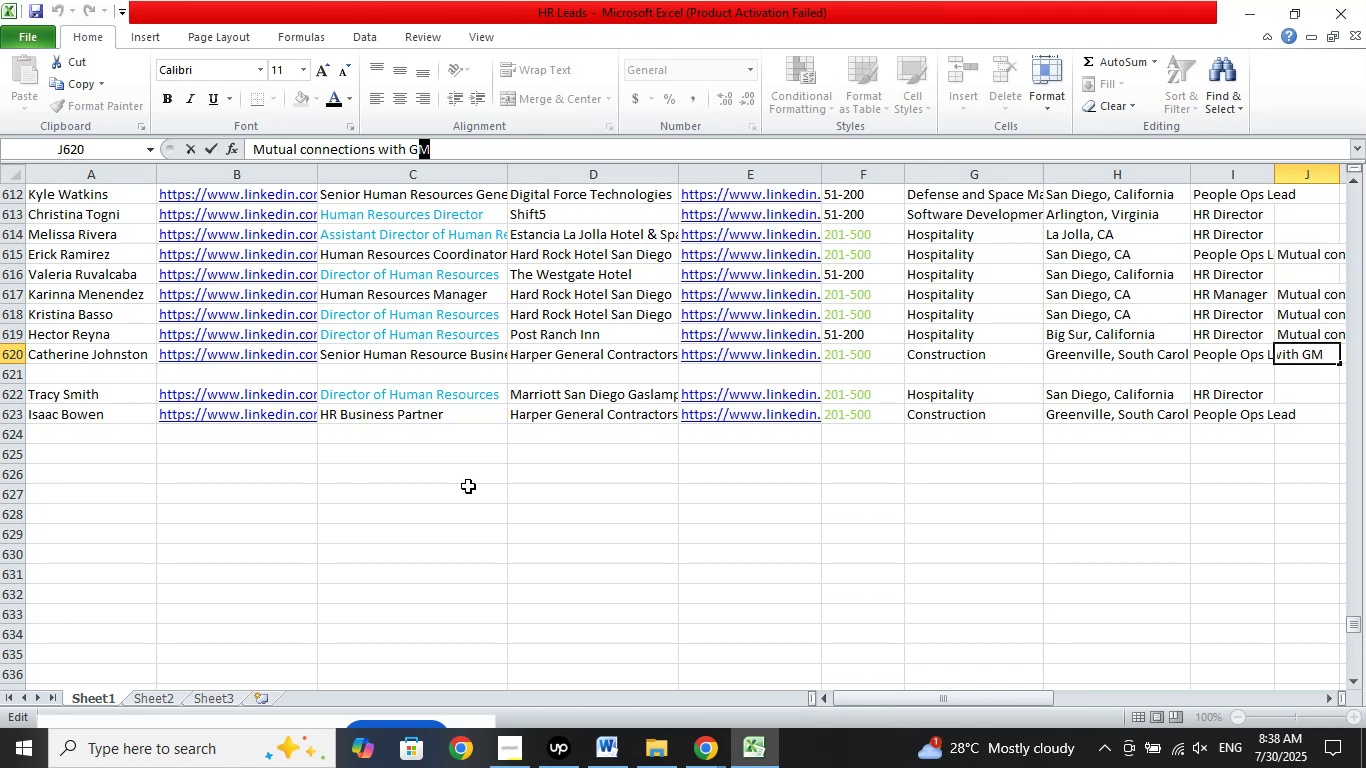 
key(Shift+ArrowLeft)
 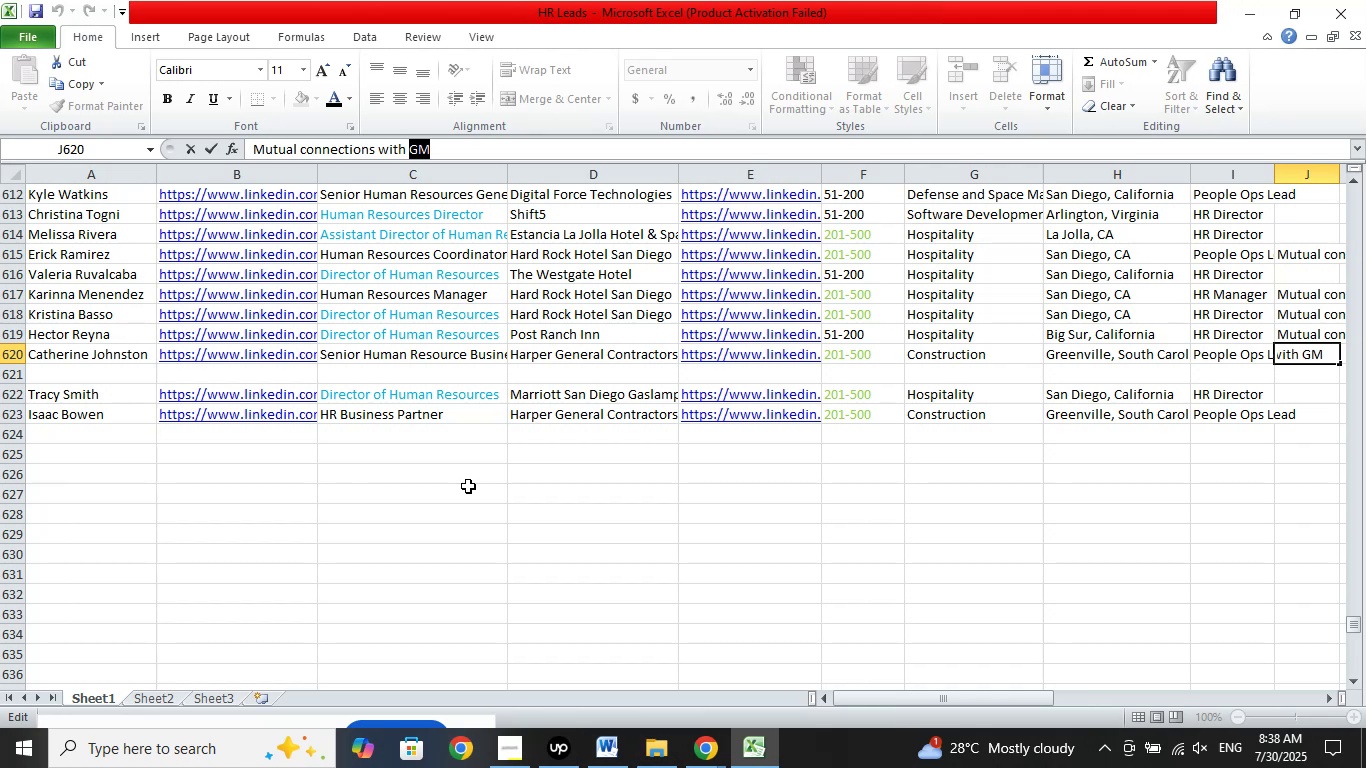 
type(Ch)
 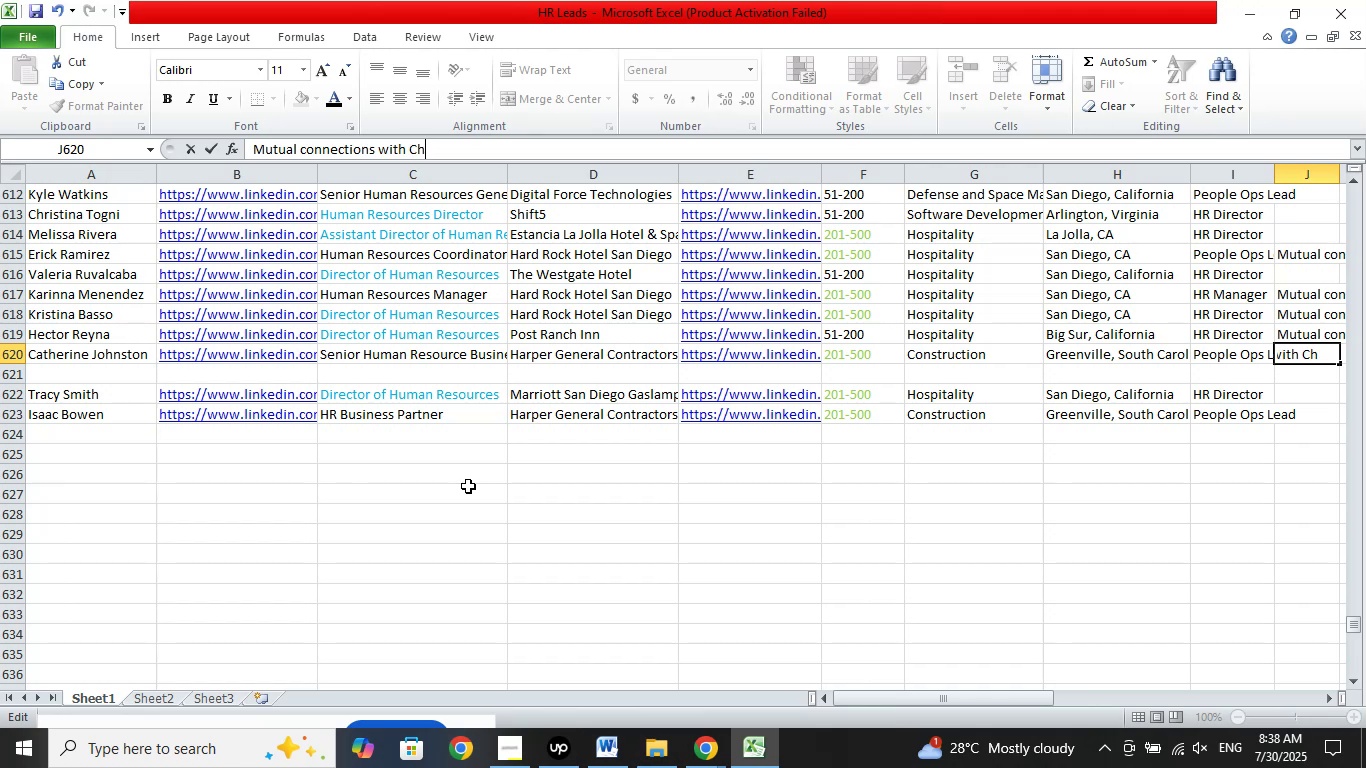 
hold_key(key=A, duration=0.32)
 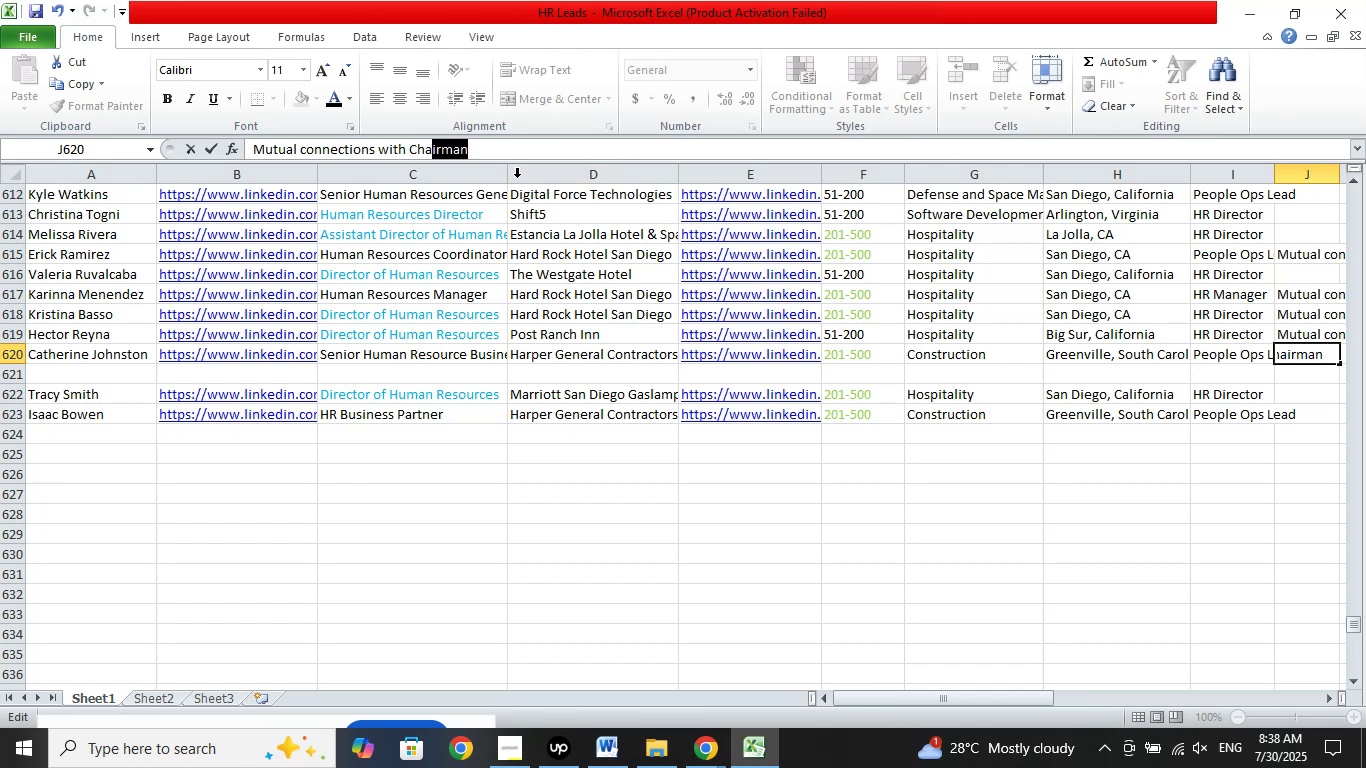 
left_click([1175, 534])
 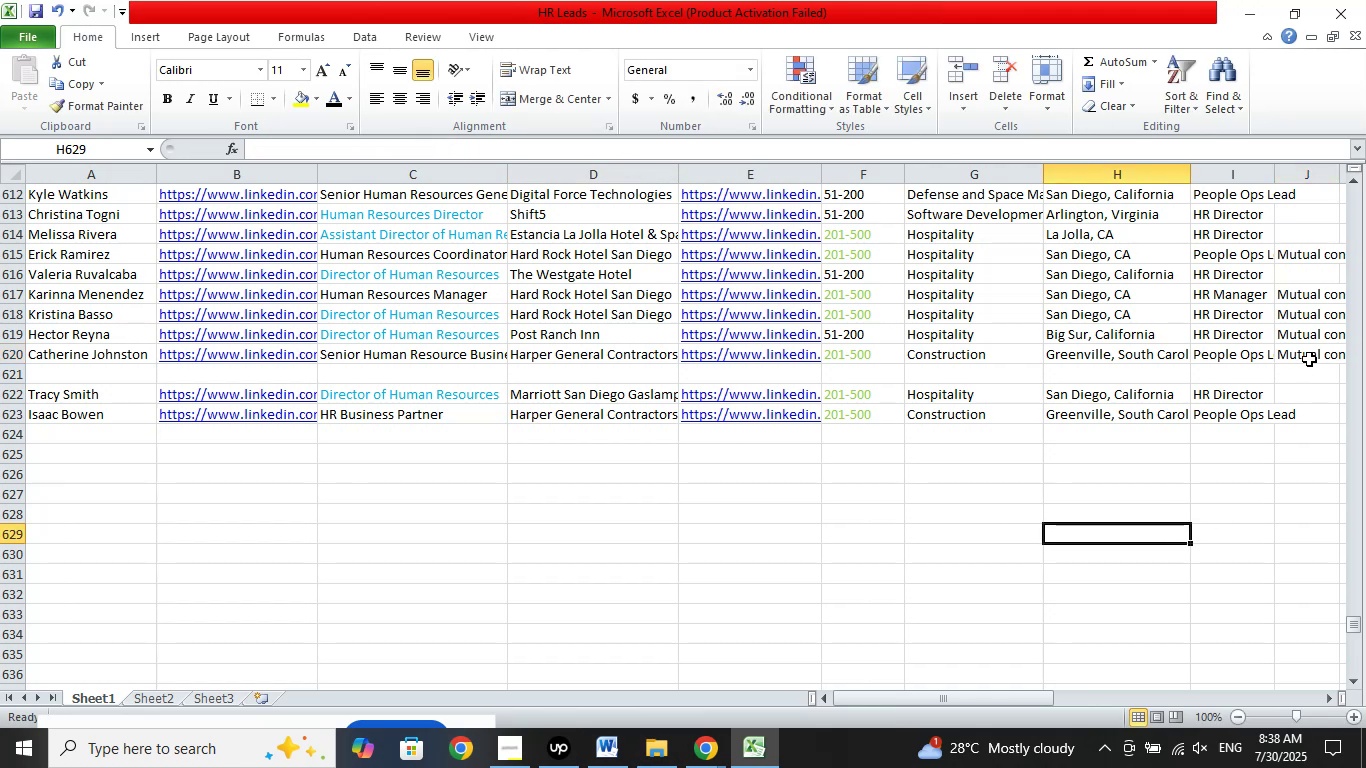 
right_click([1308, 355])
 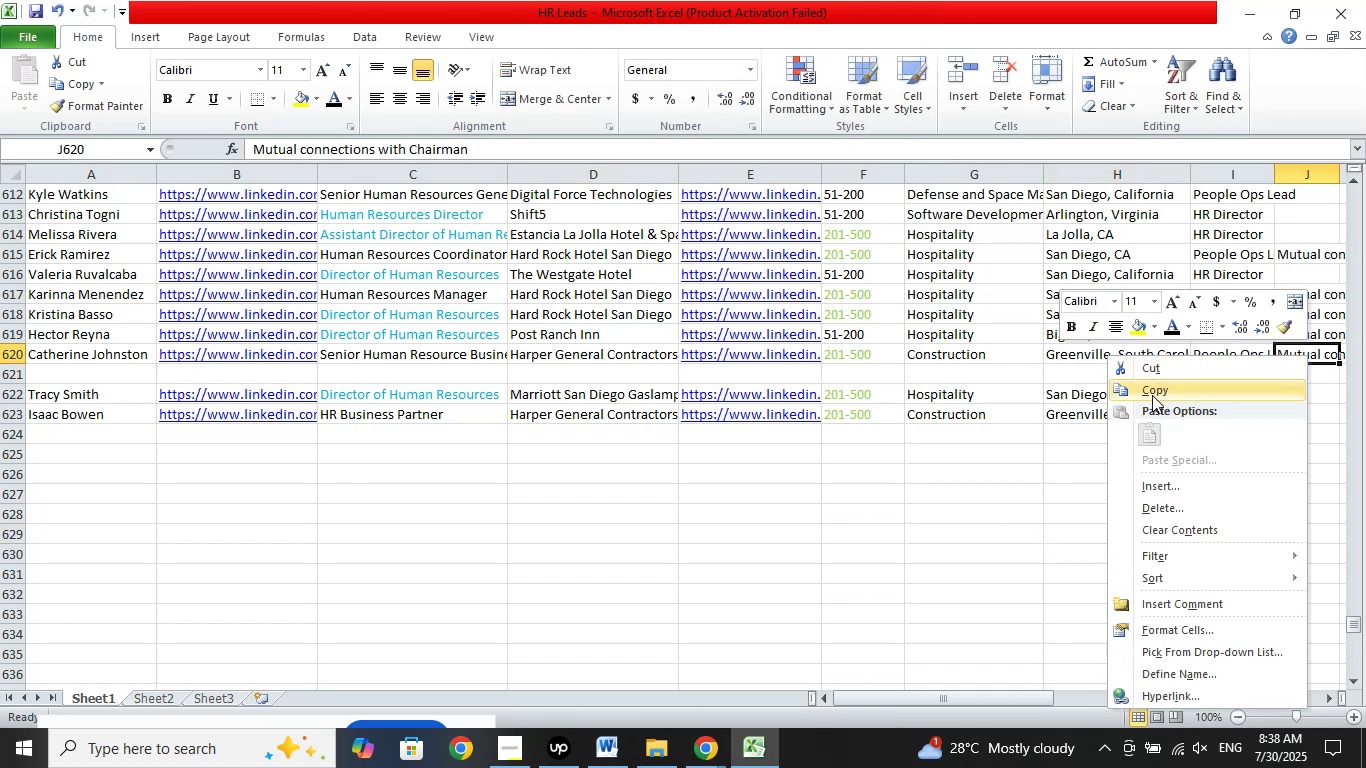 
left_click([1152, 396])
 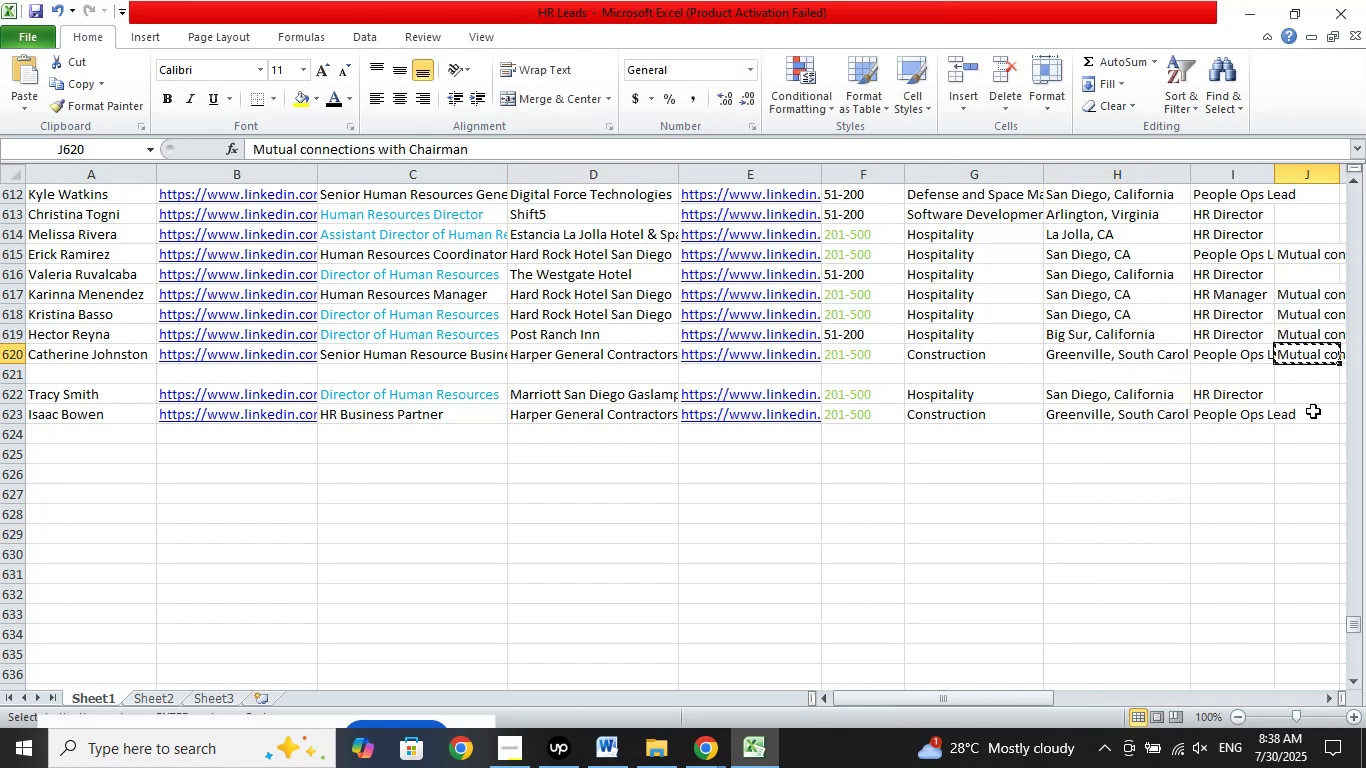 
right_click([1313, 411])
 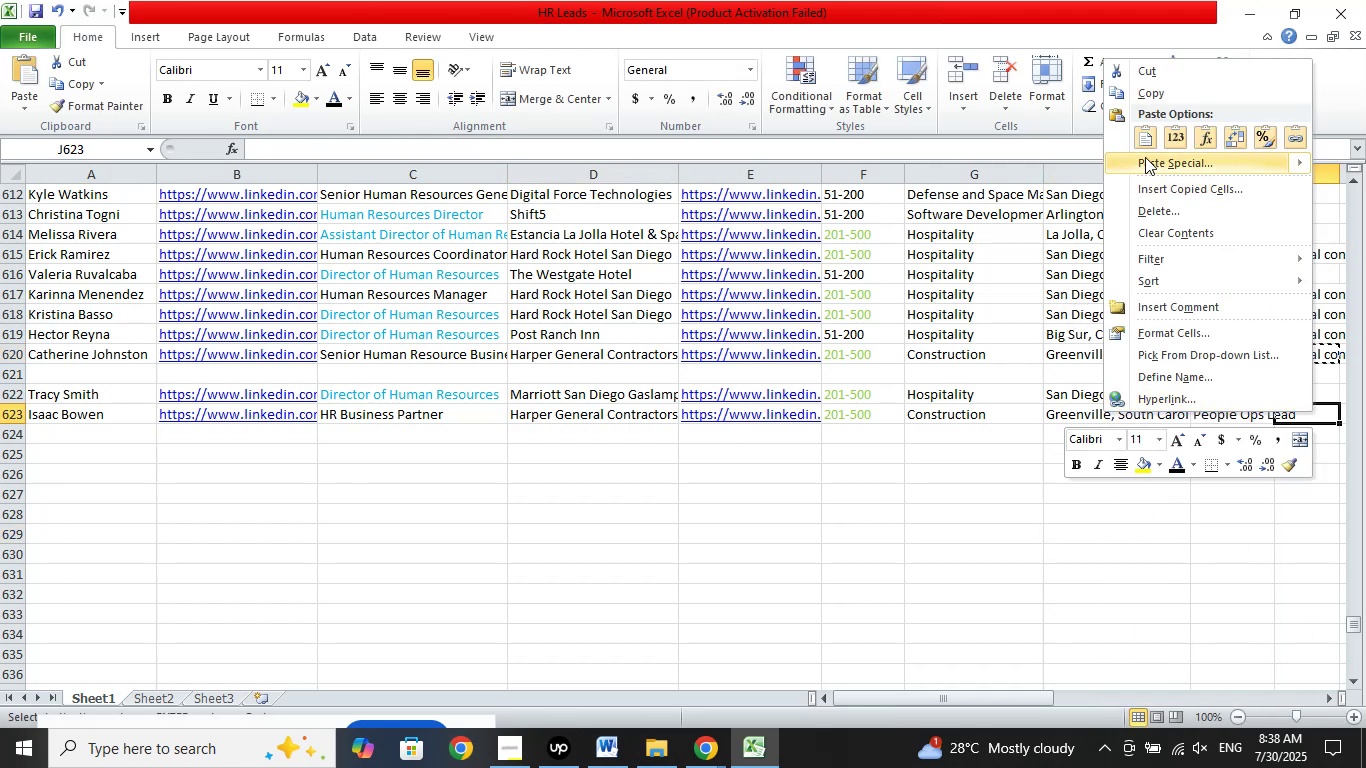 
left_click([1146, 137])
 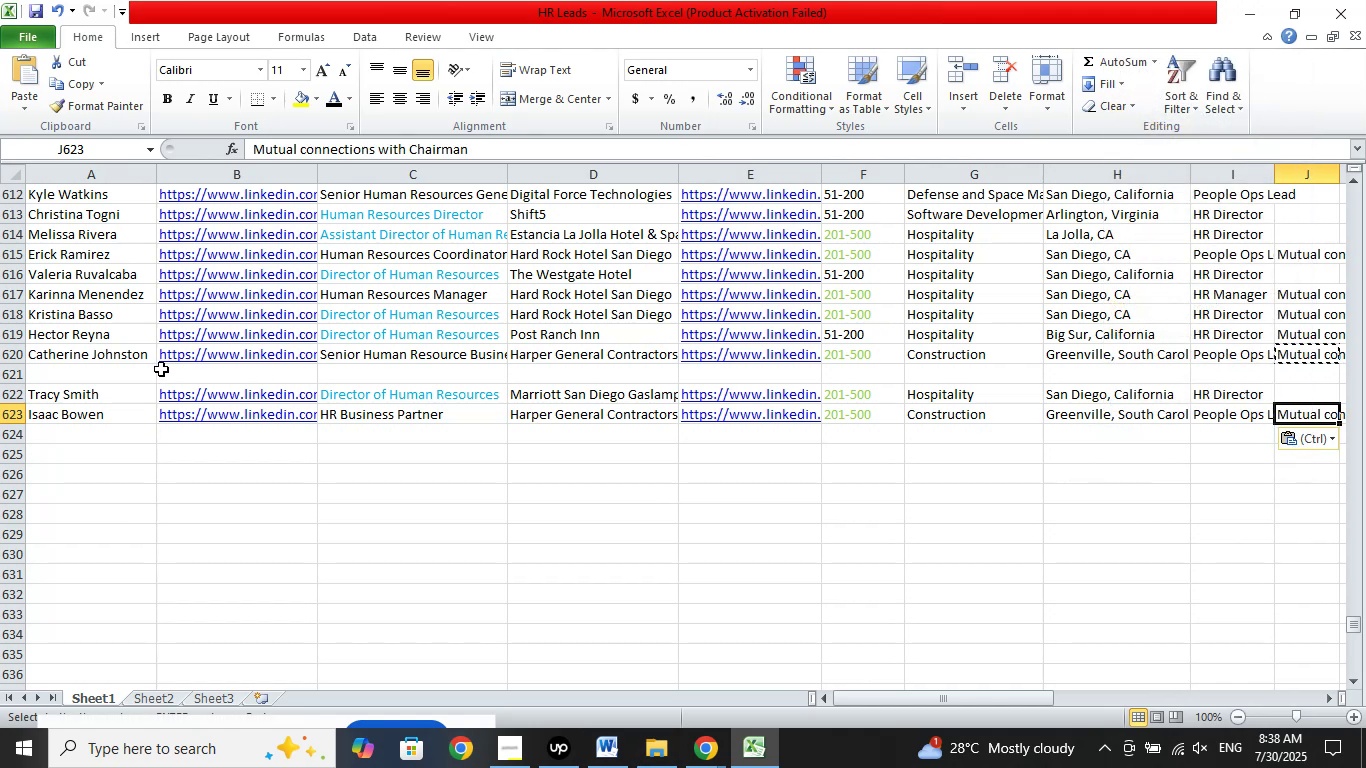 
left_click([144, 370])
 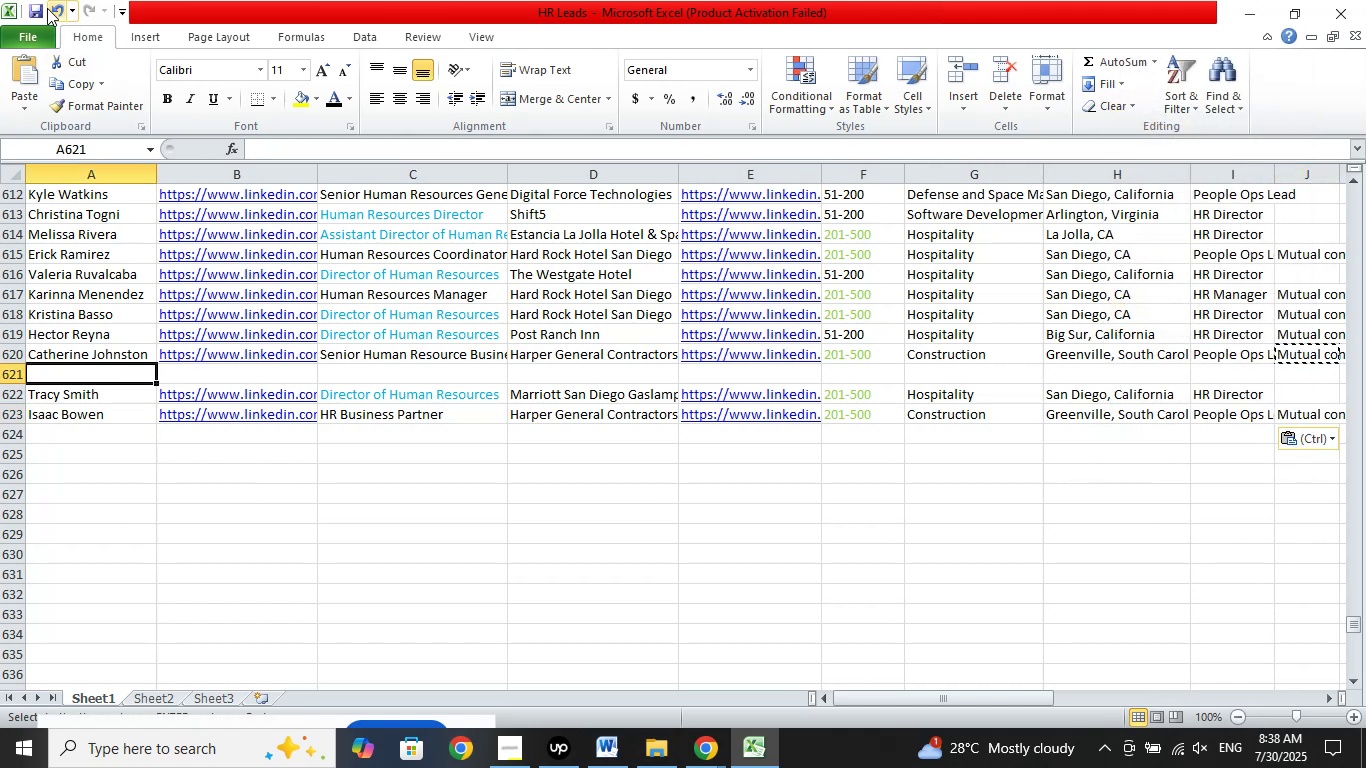 
left_click([27, 7])
 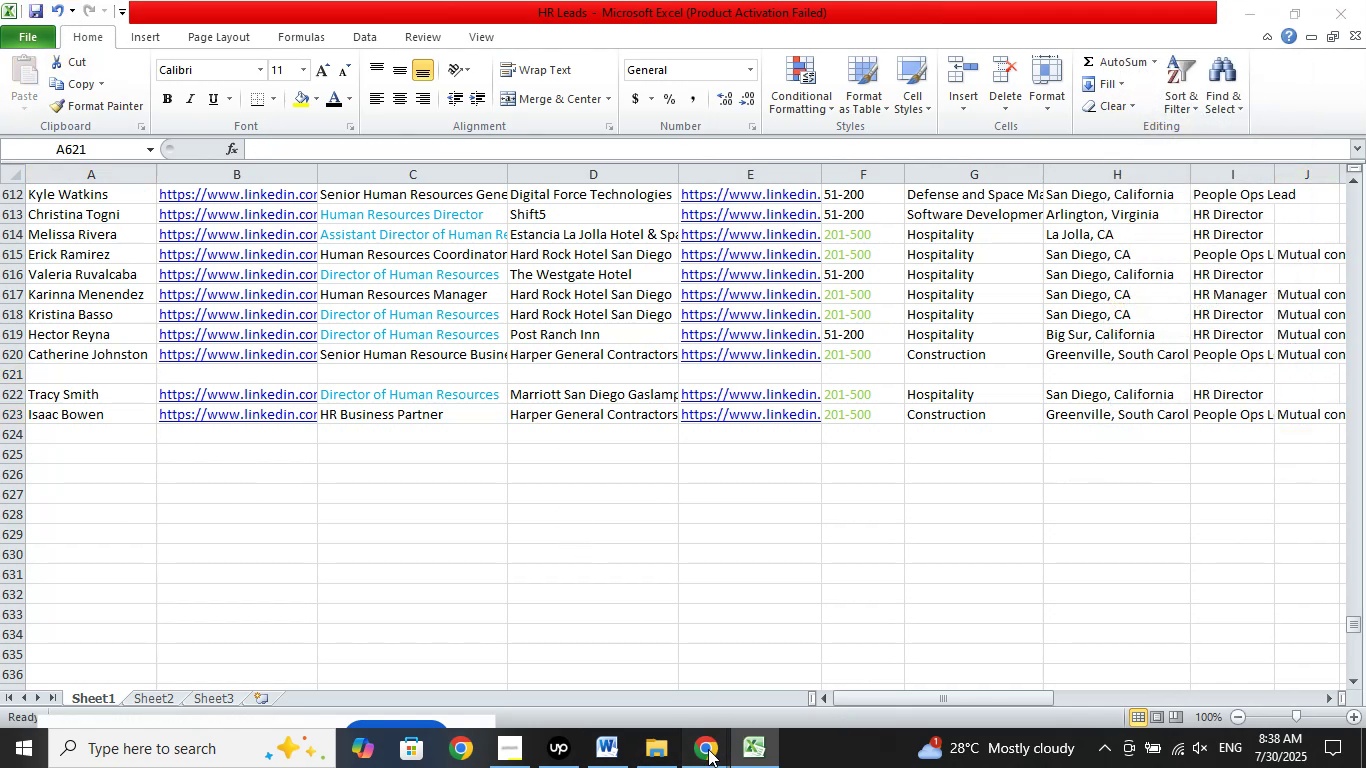 
double_click([629, 663])
 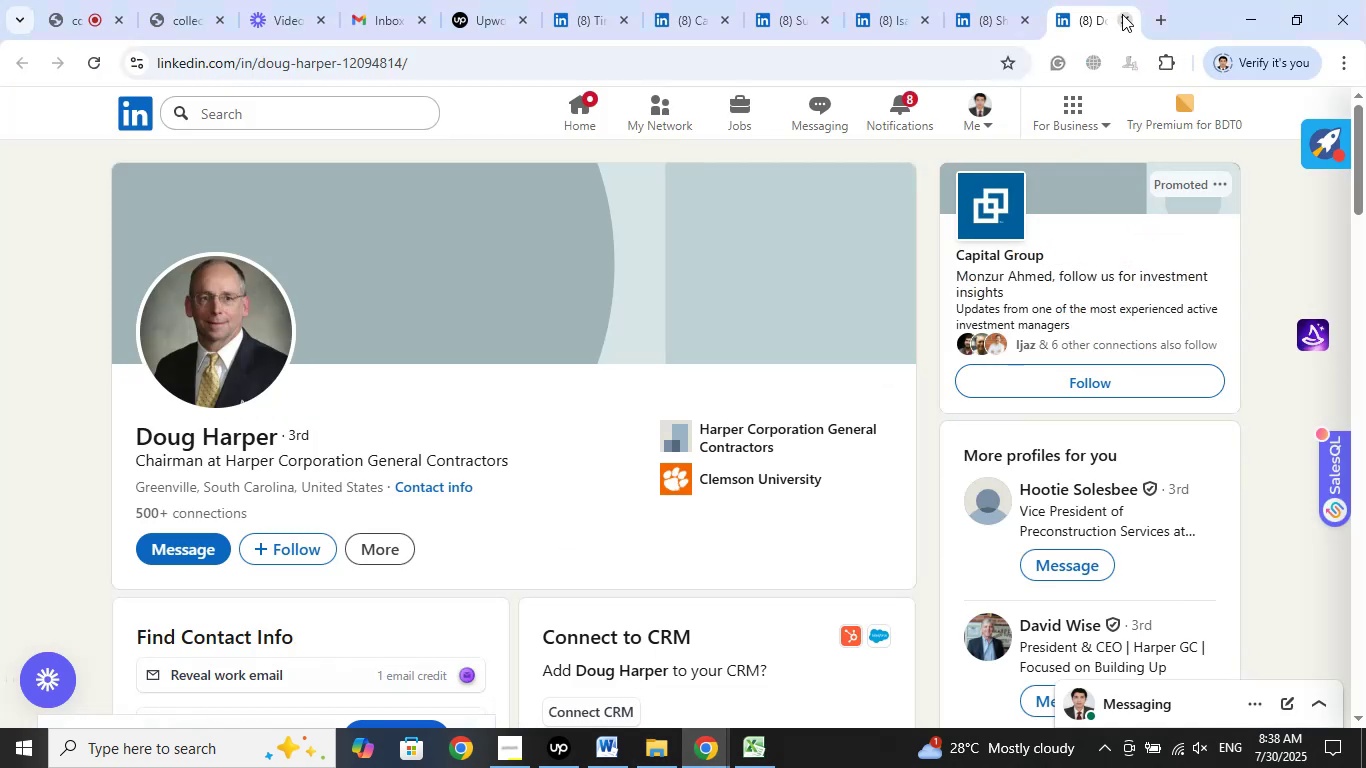 
left_click([1123, 15])
 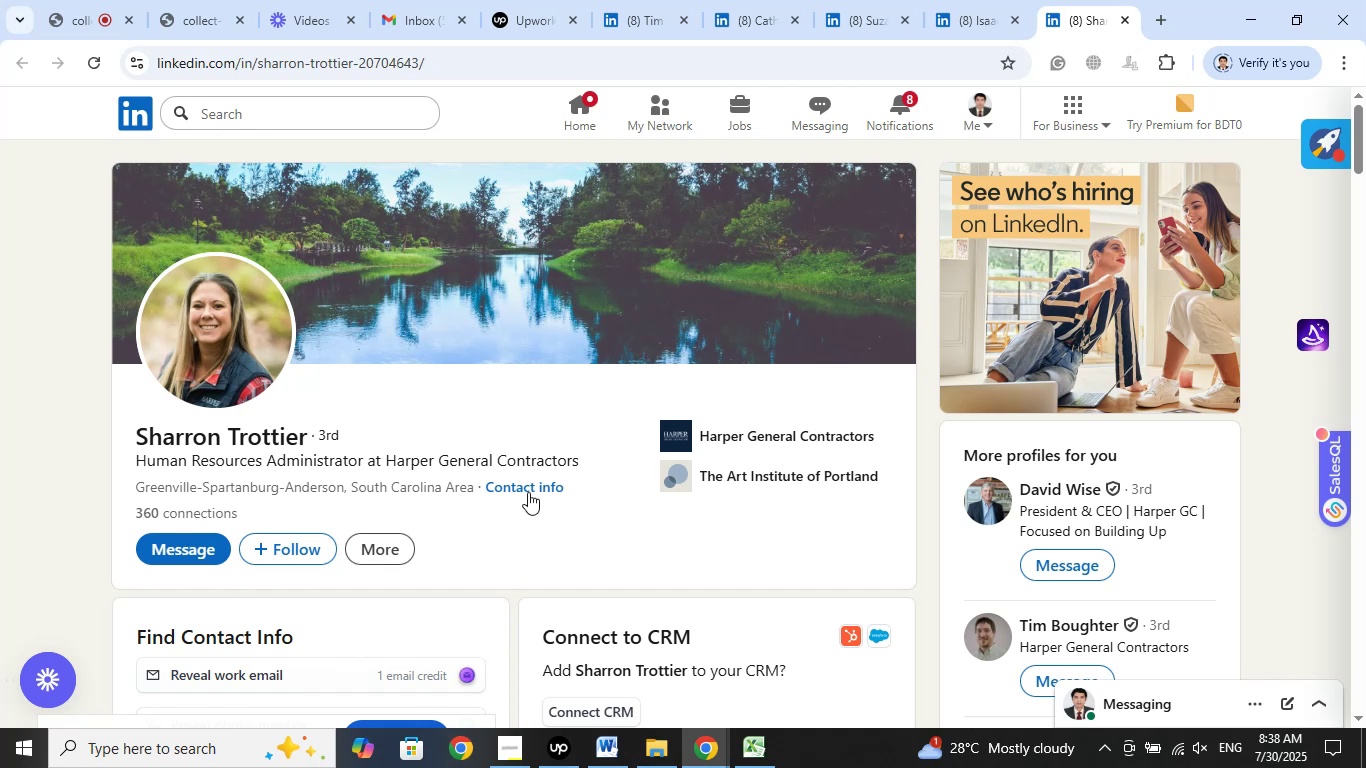 
wait(6.91)
 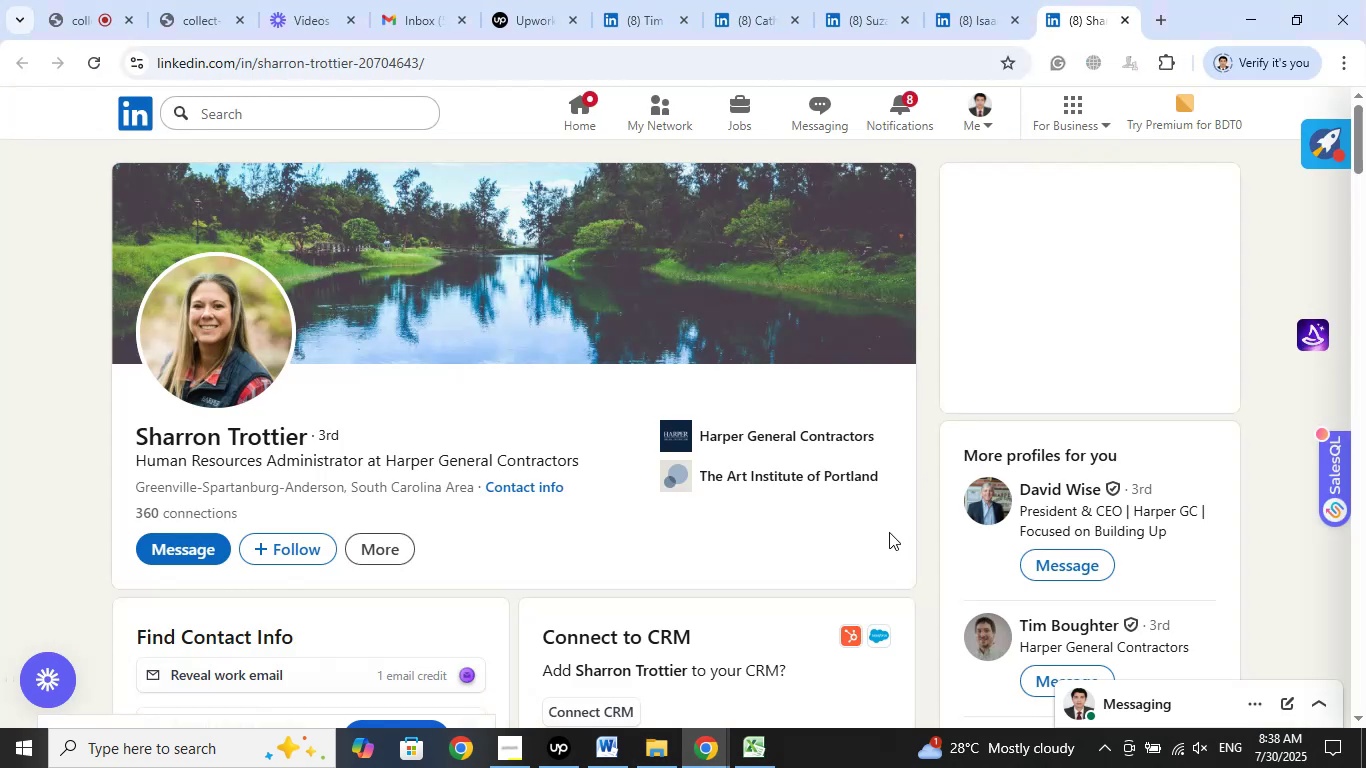 
left_click([751, 432])
 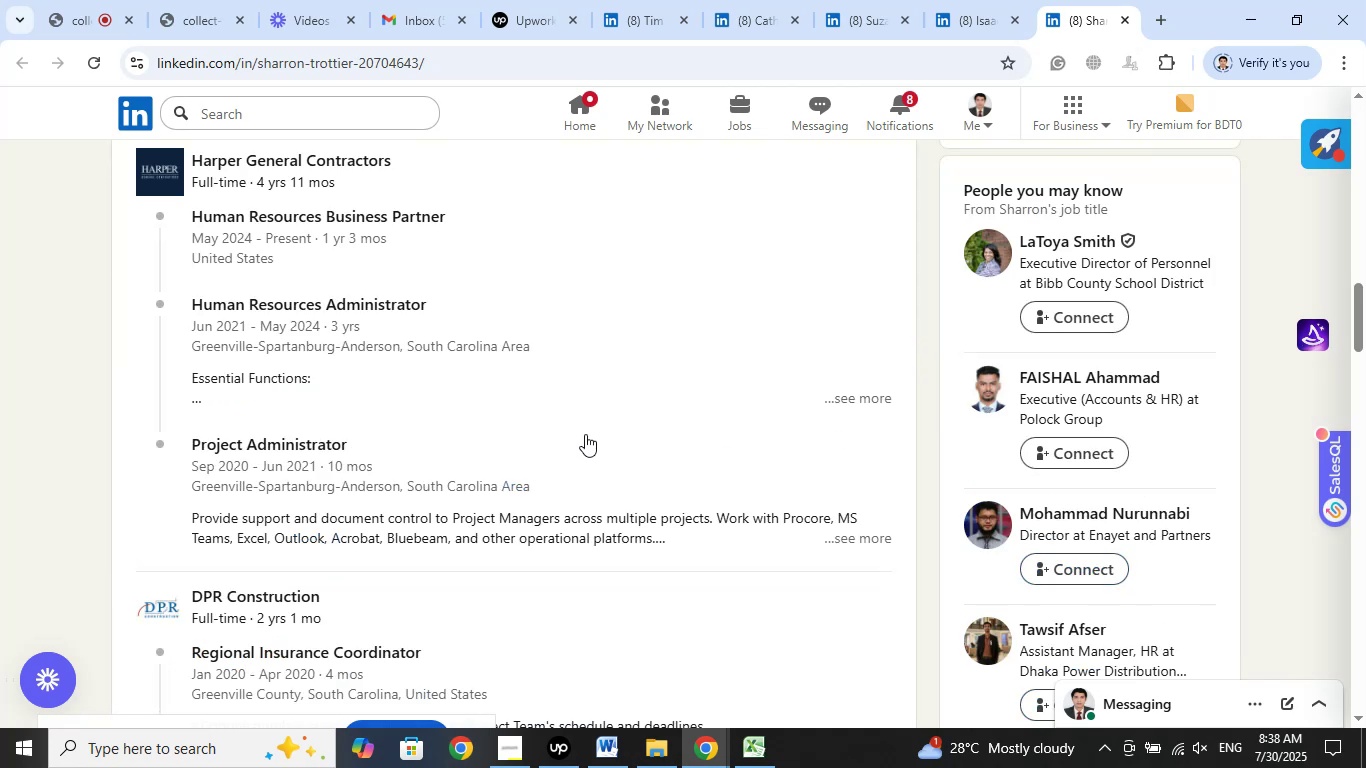 
scroll: coordinate [585, 430], scroll_direction: up, amount: 1.0
 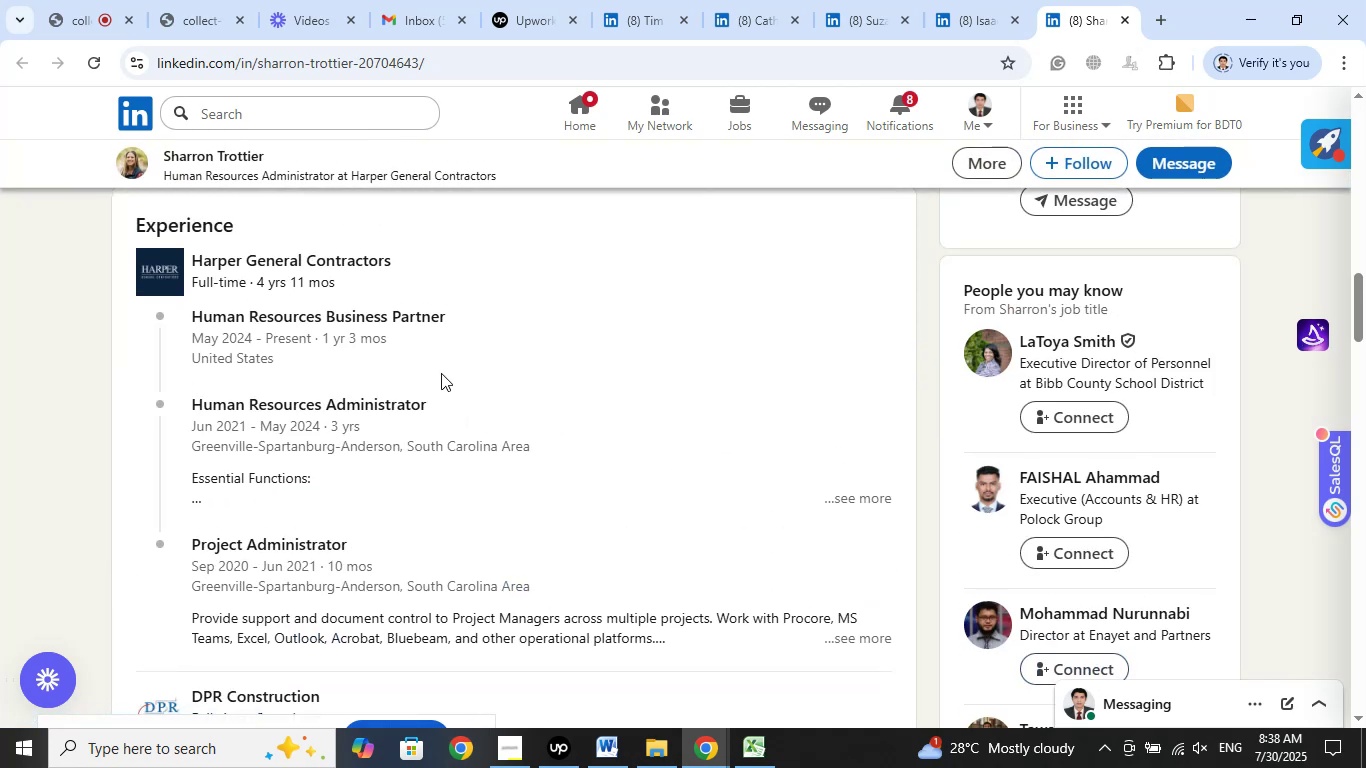 
wait(10.13)
 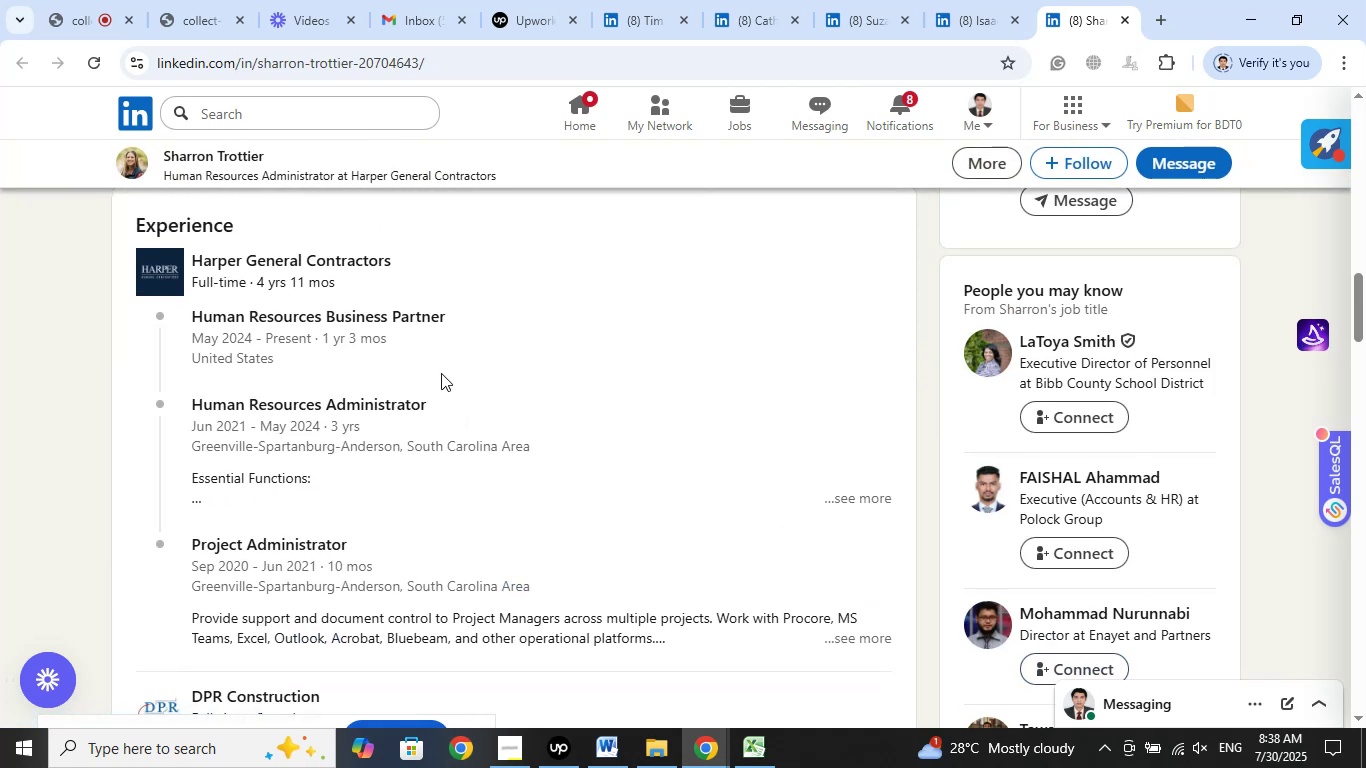 
right_click([429, 315])
 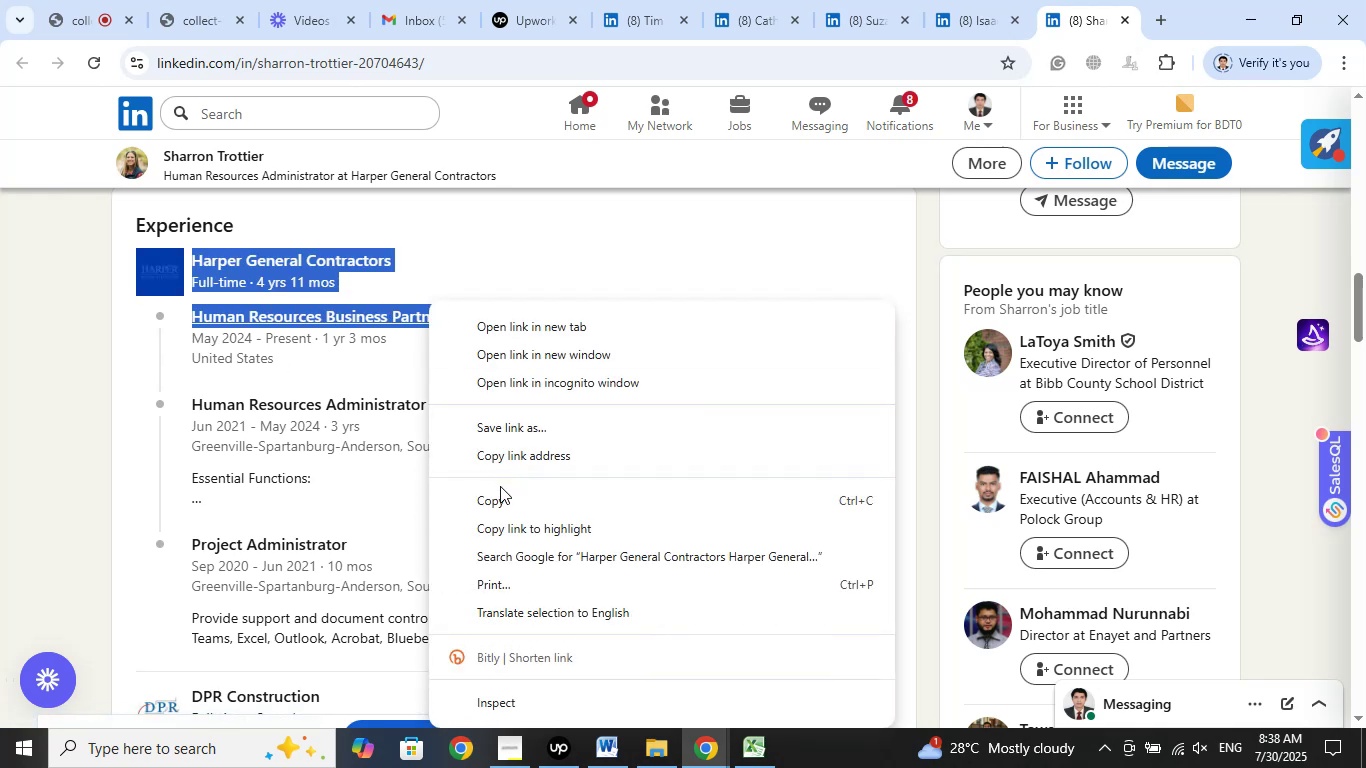 
left_click([503, 496])
 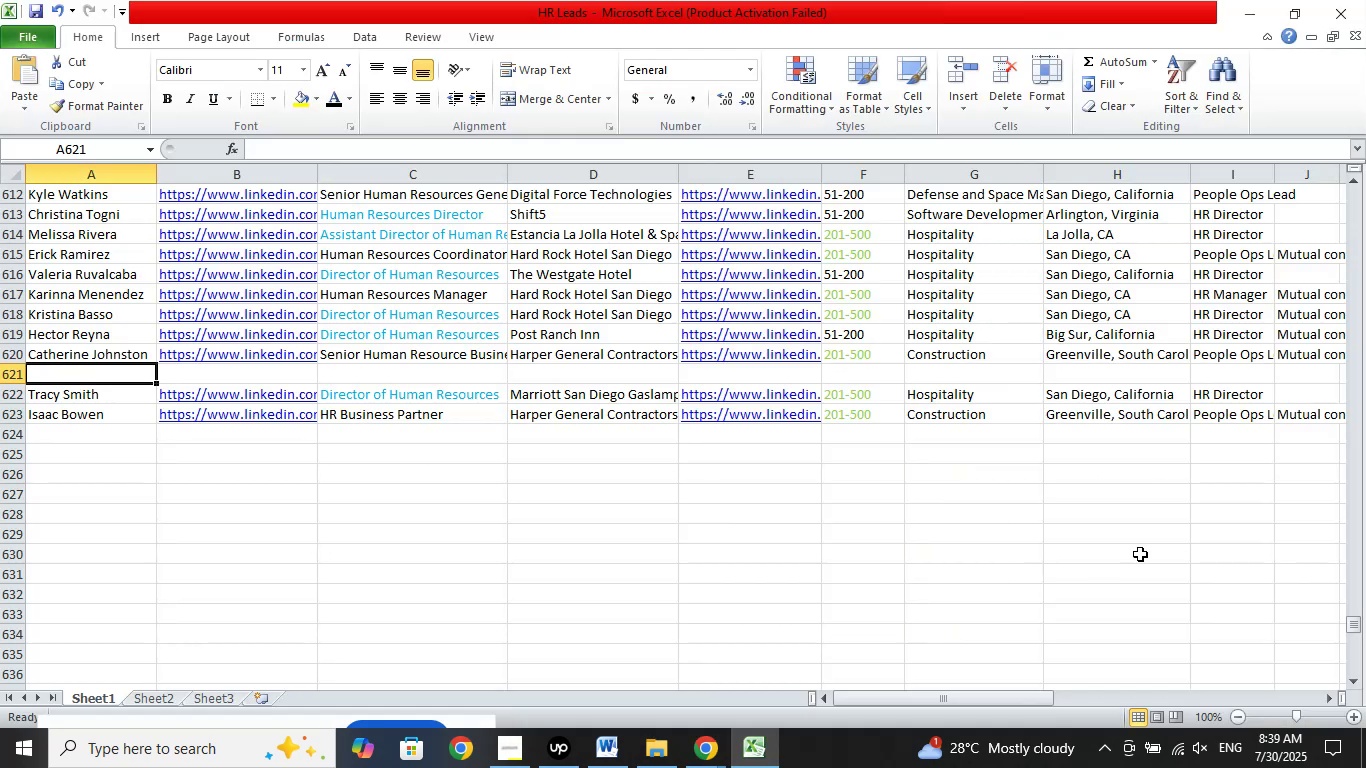 
right_click([1153, 556])
 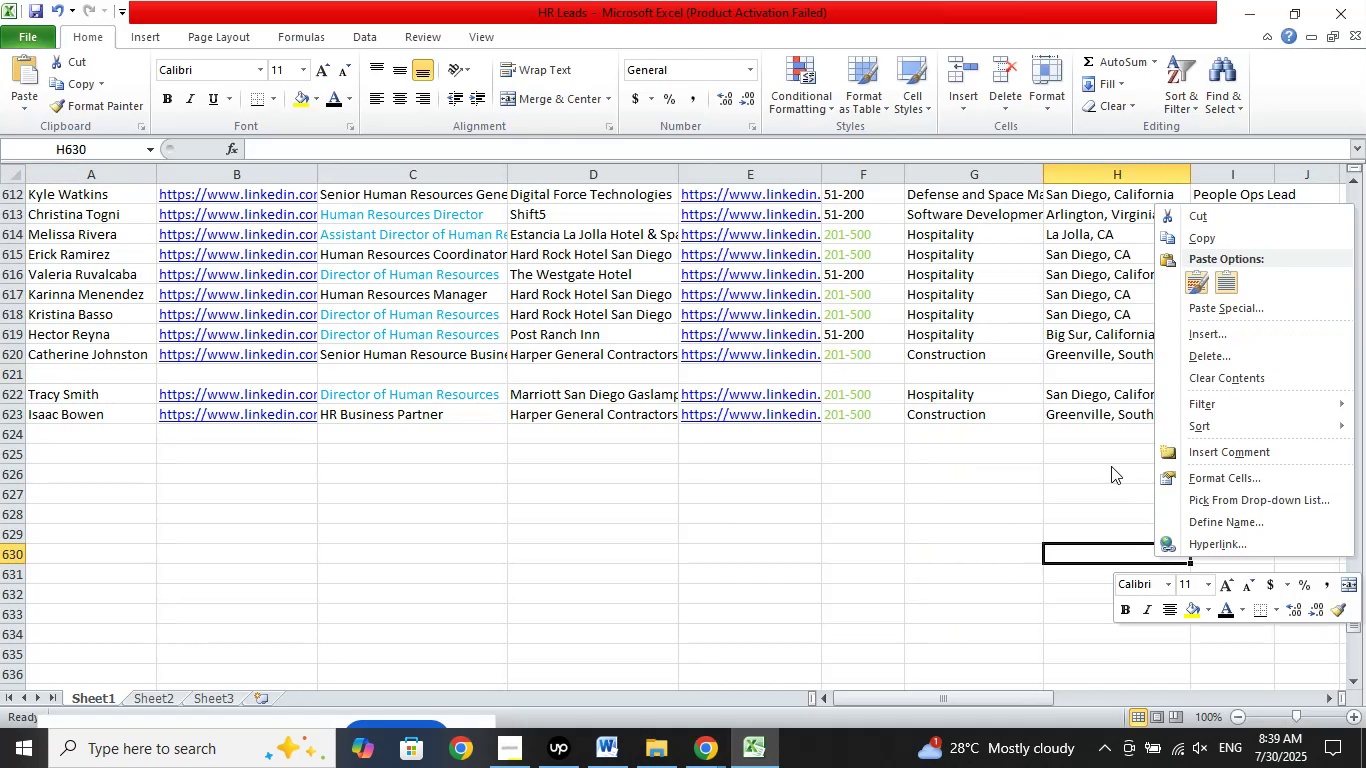 
right_click([1101, 449])
 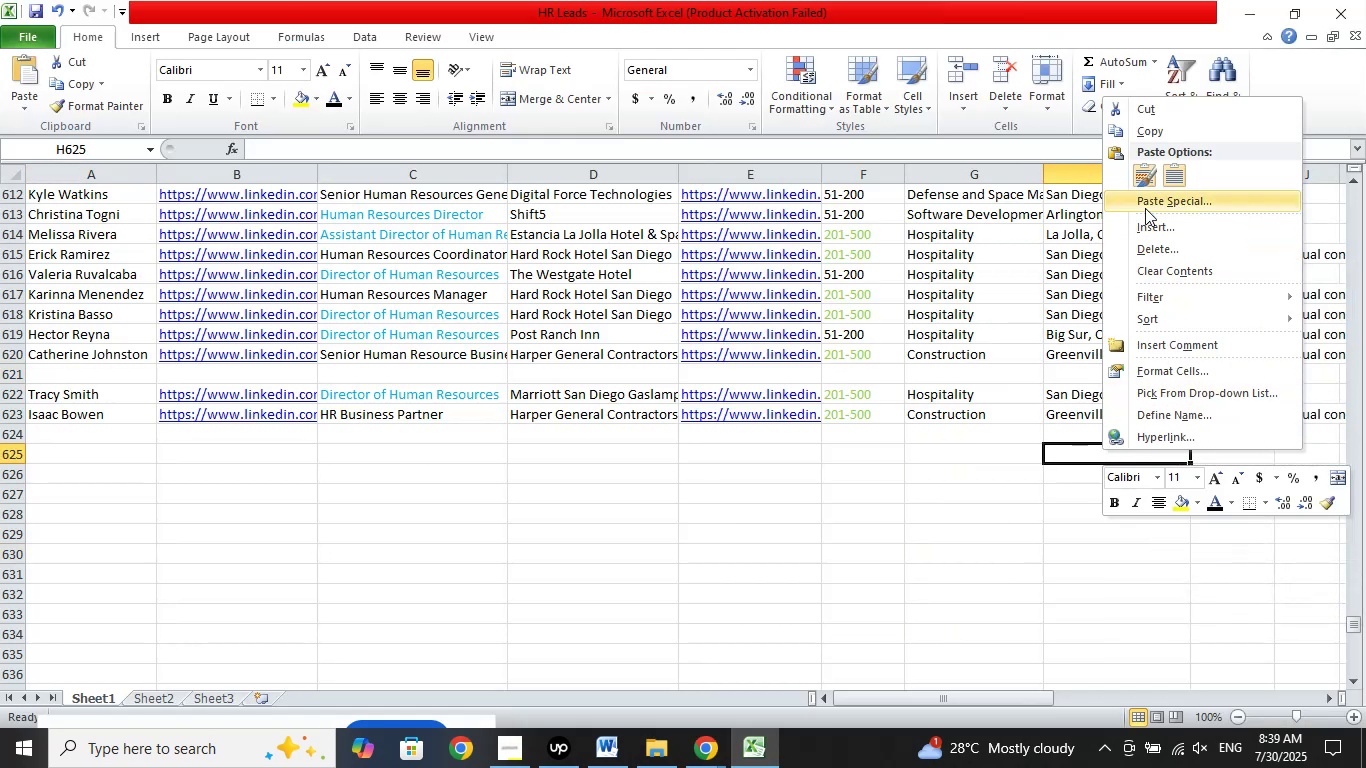 
left_click([1145, 200])
 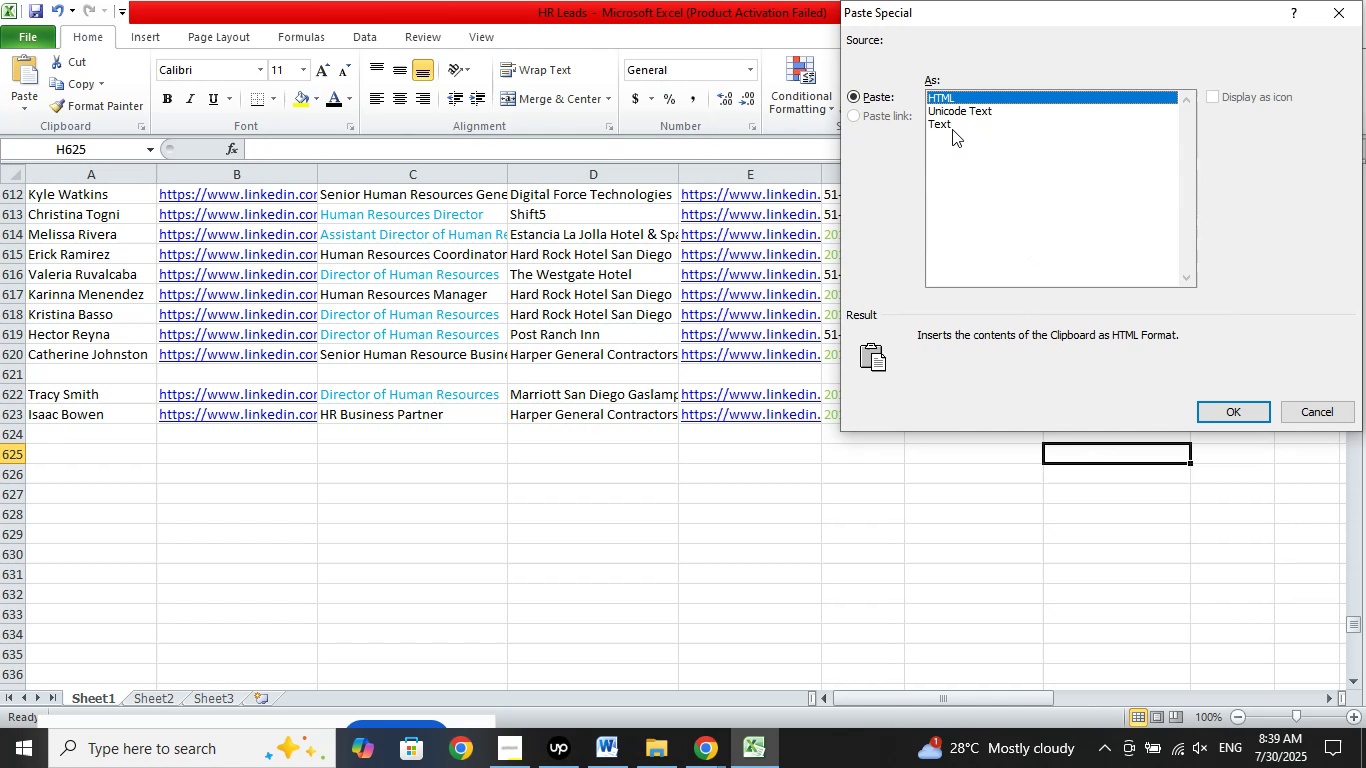 
left_click([948, 127])
 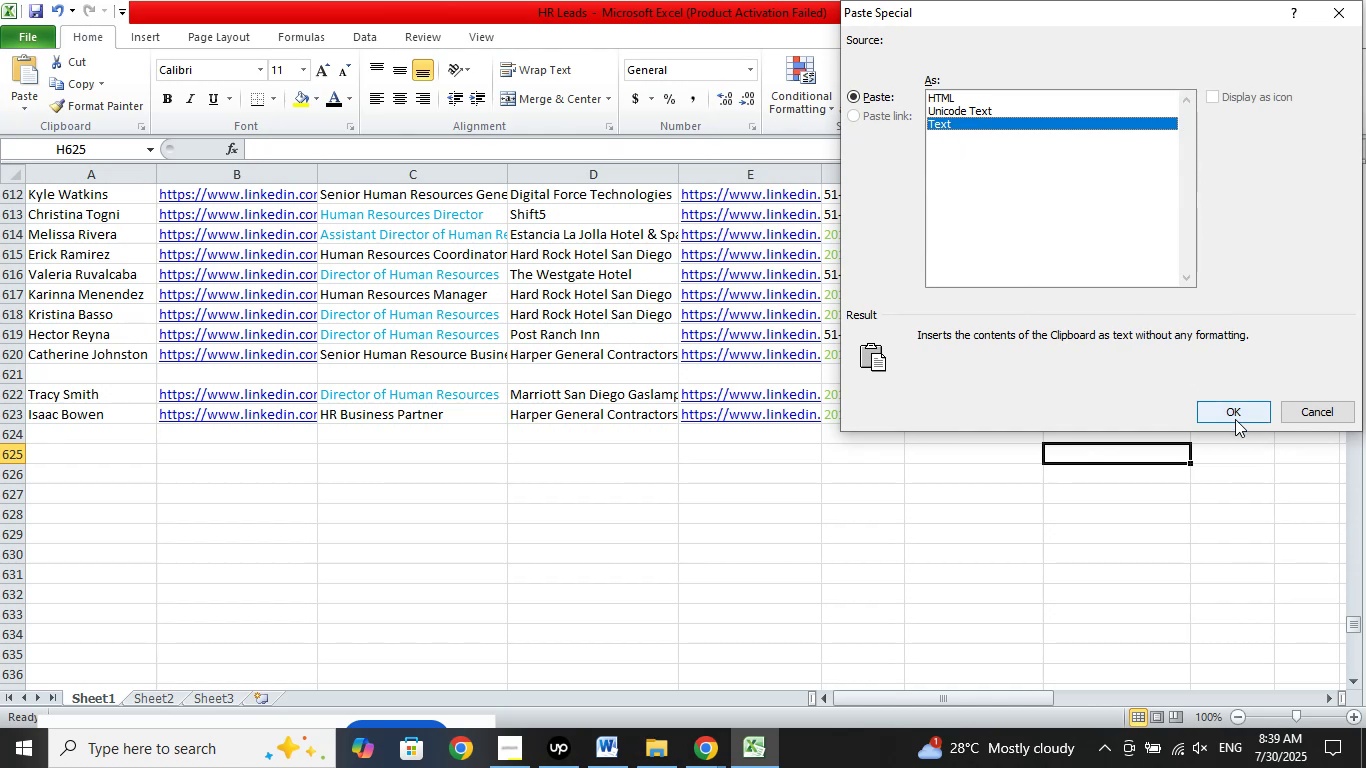 
left_click([1235, 419])
 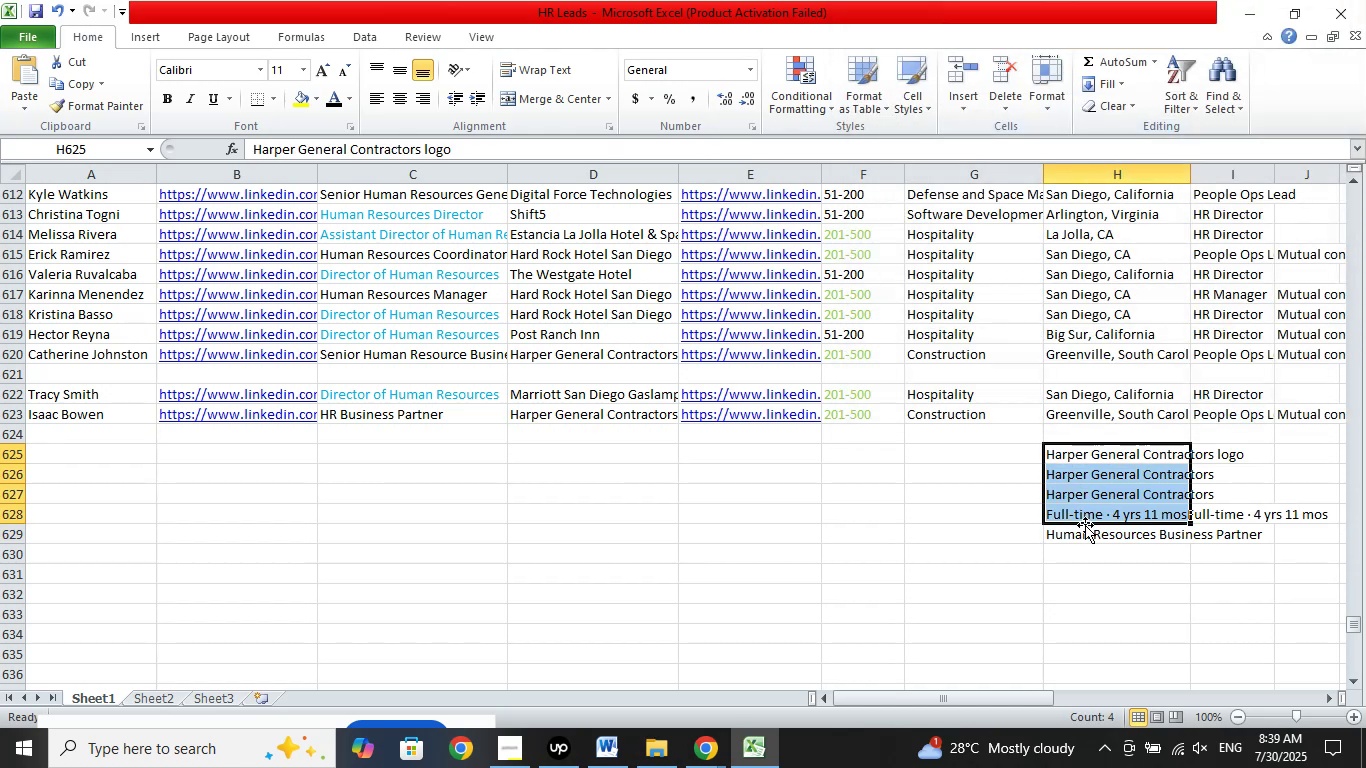 
key(Delete)
 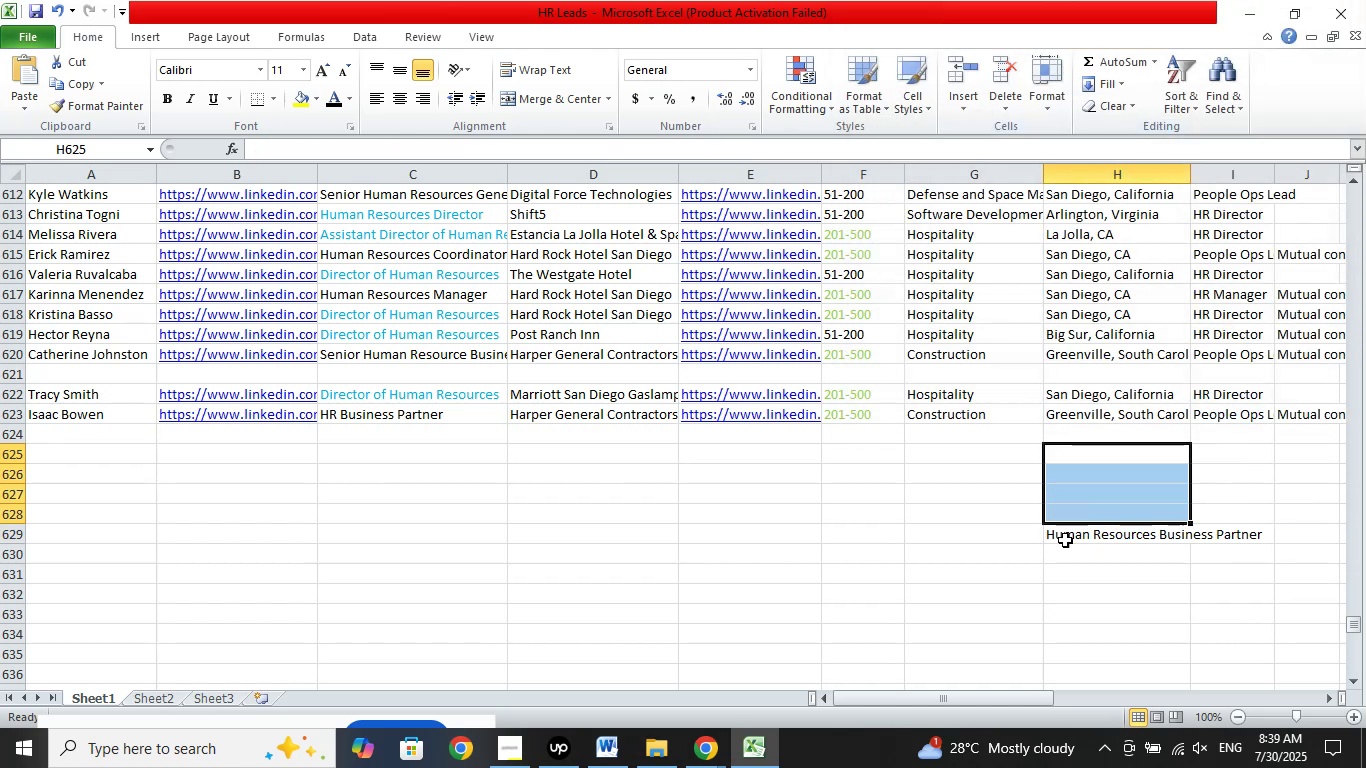 
left_click([1064, 536])
 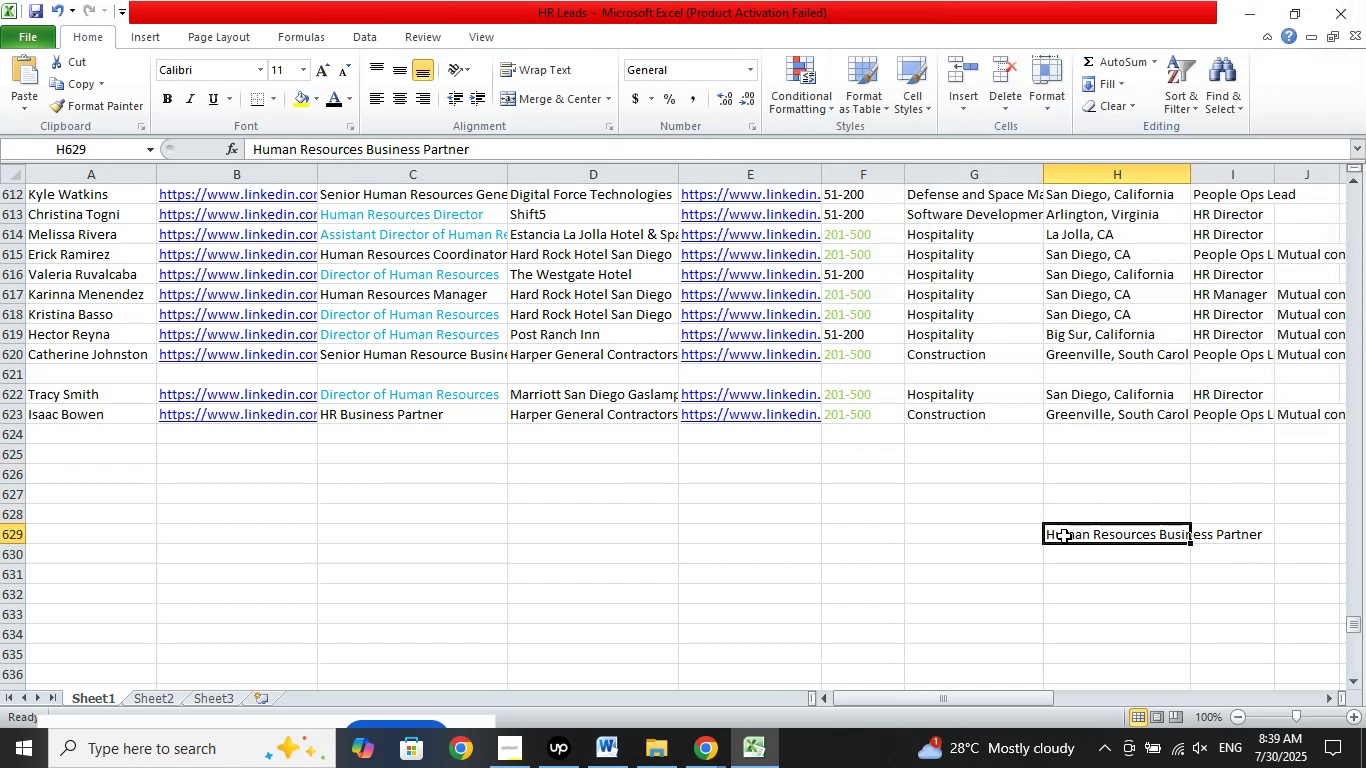 
right_click([1064, 536])
 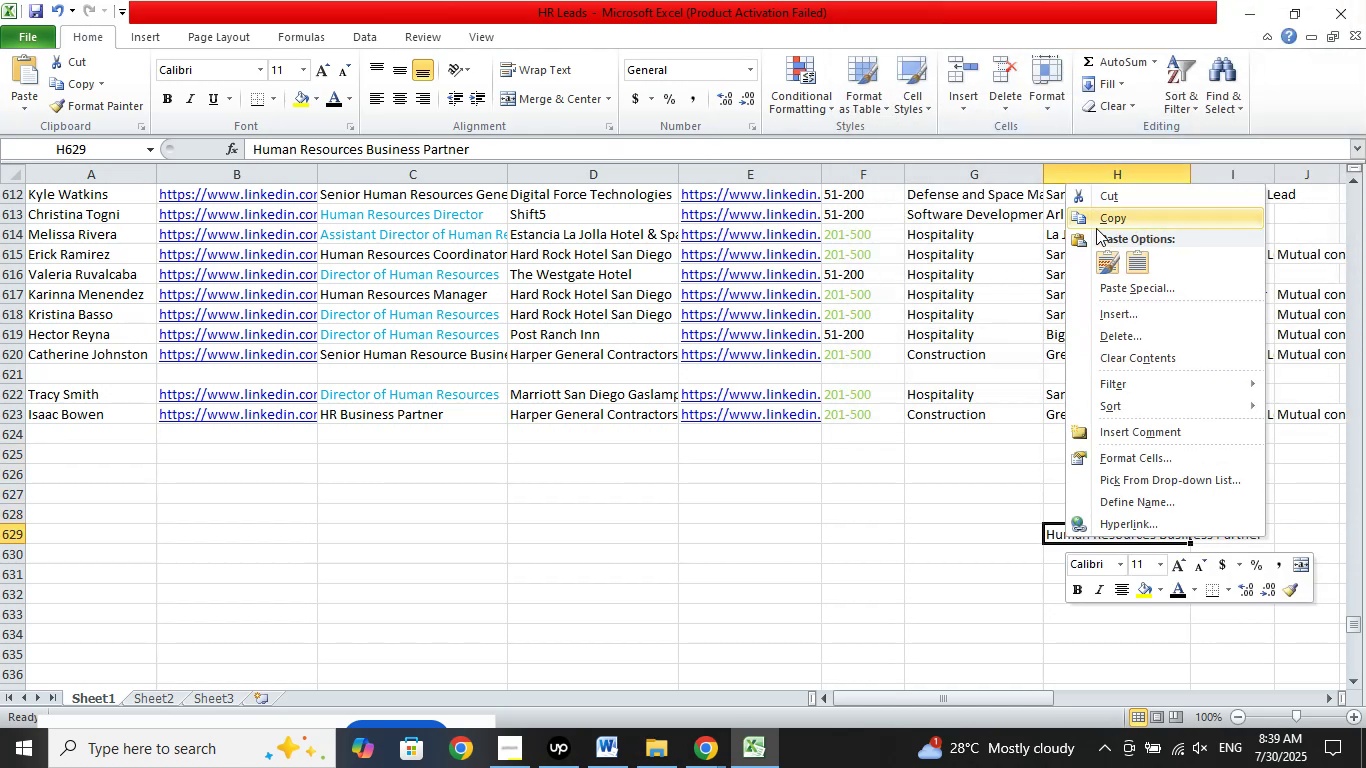 
left_click([1096, 228])
 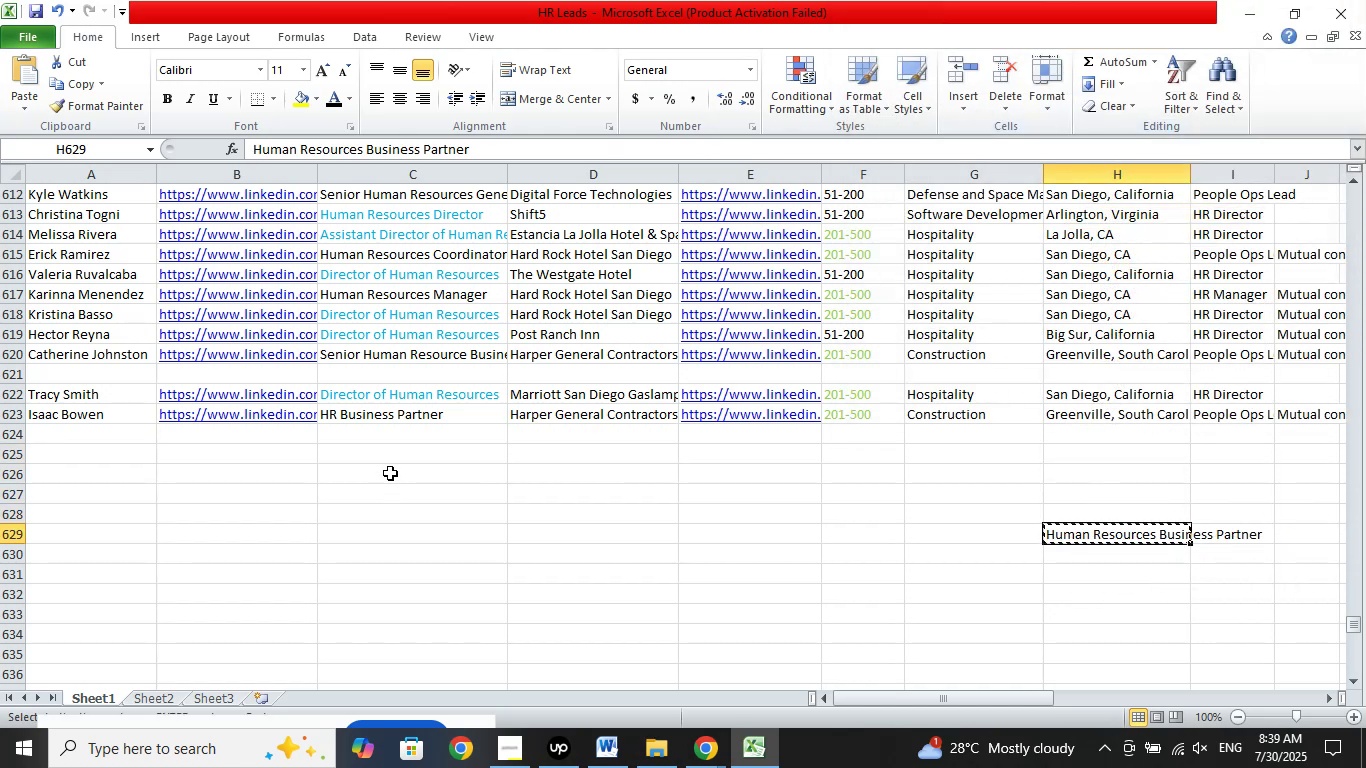 
right_click([390, 470])
 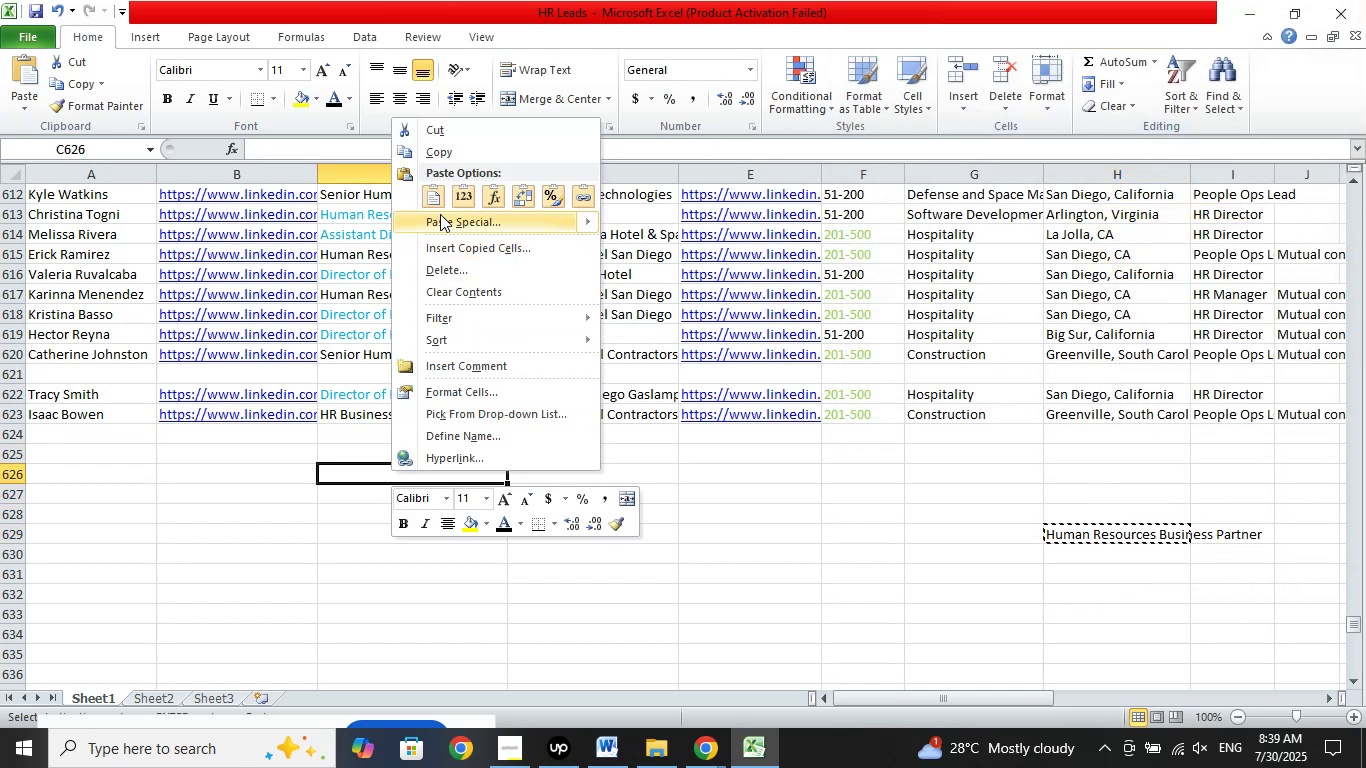 
left_click([436, 203])
 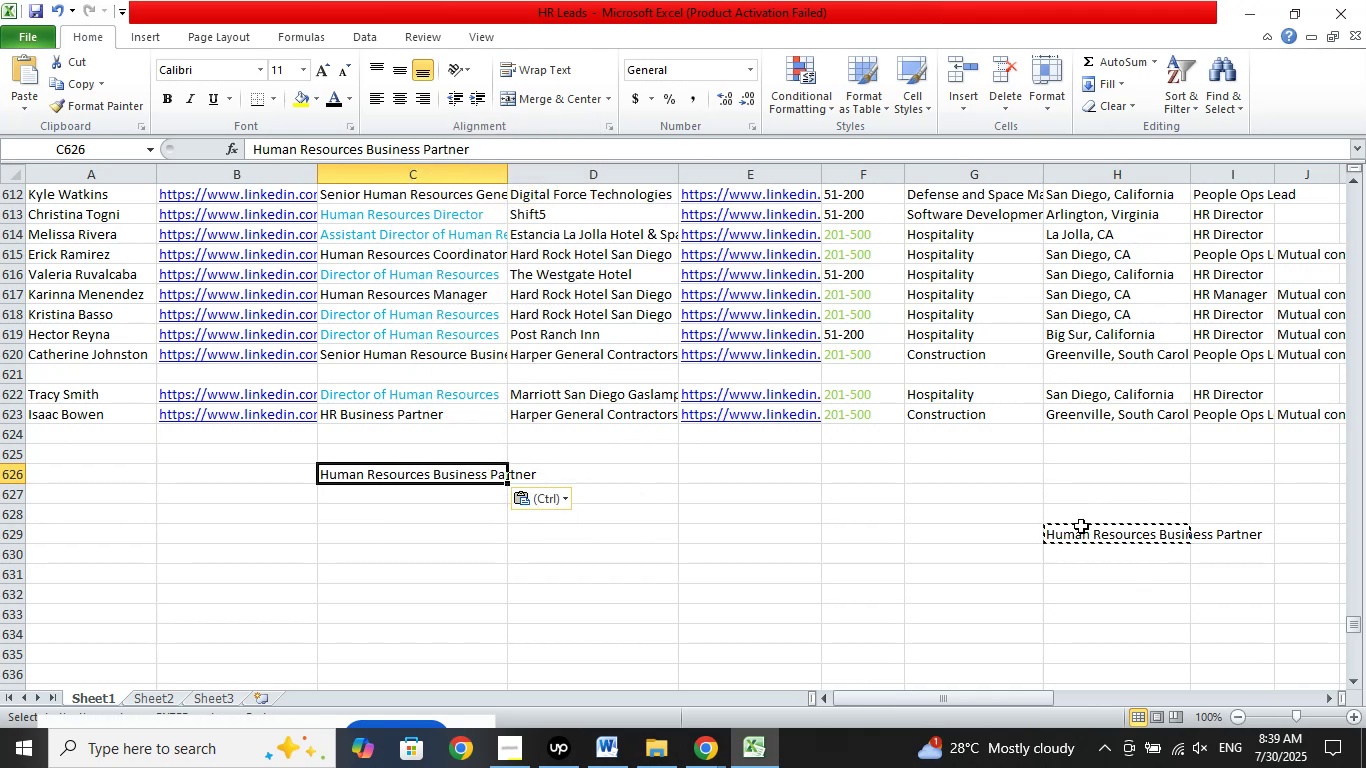 
left_click([1084, 539])
 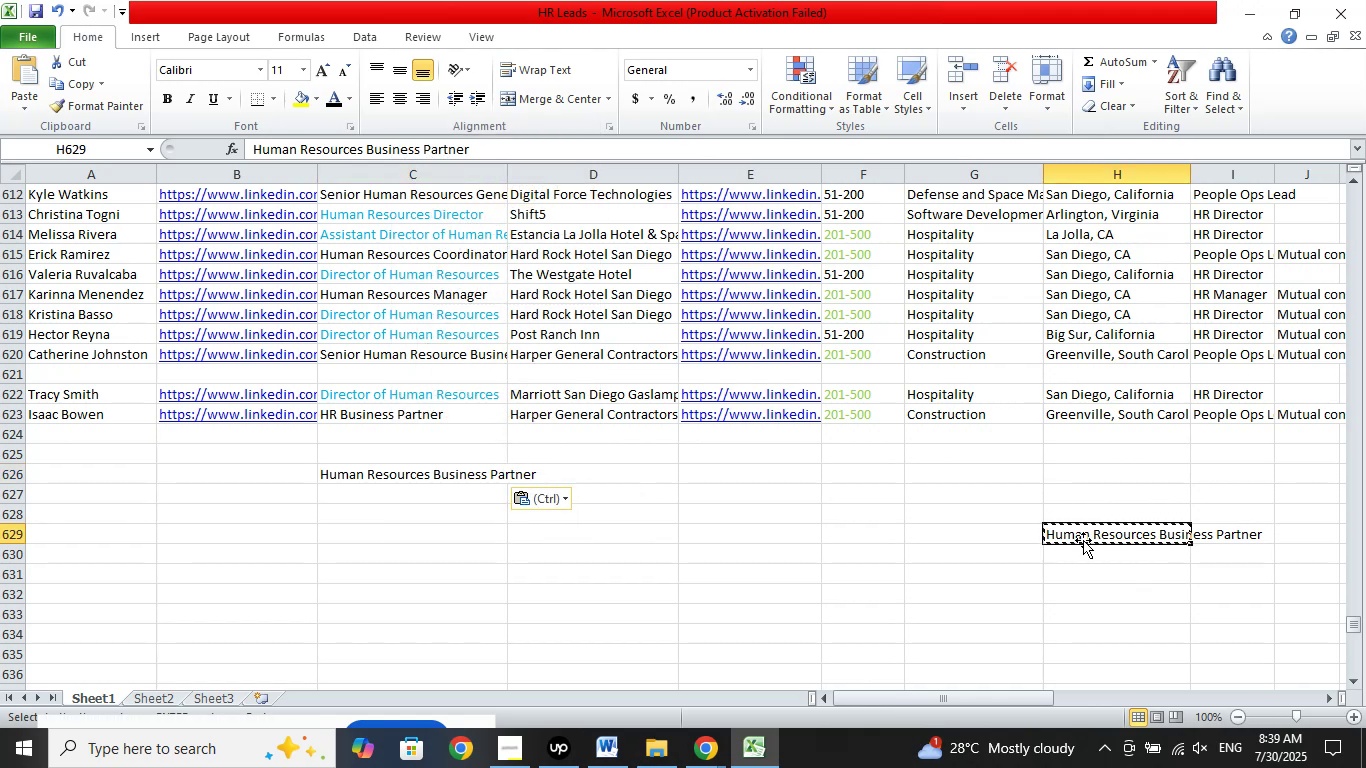 
key(Delete)
 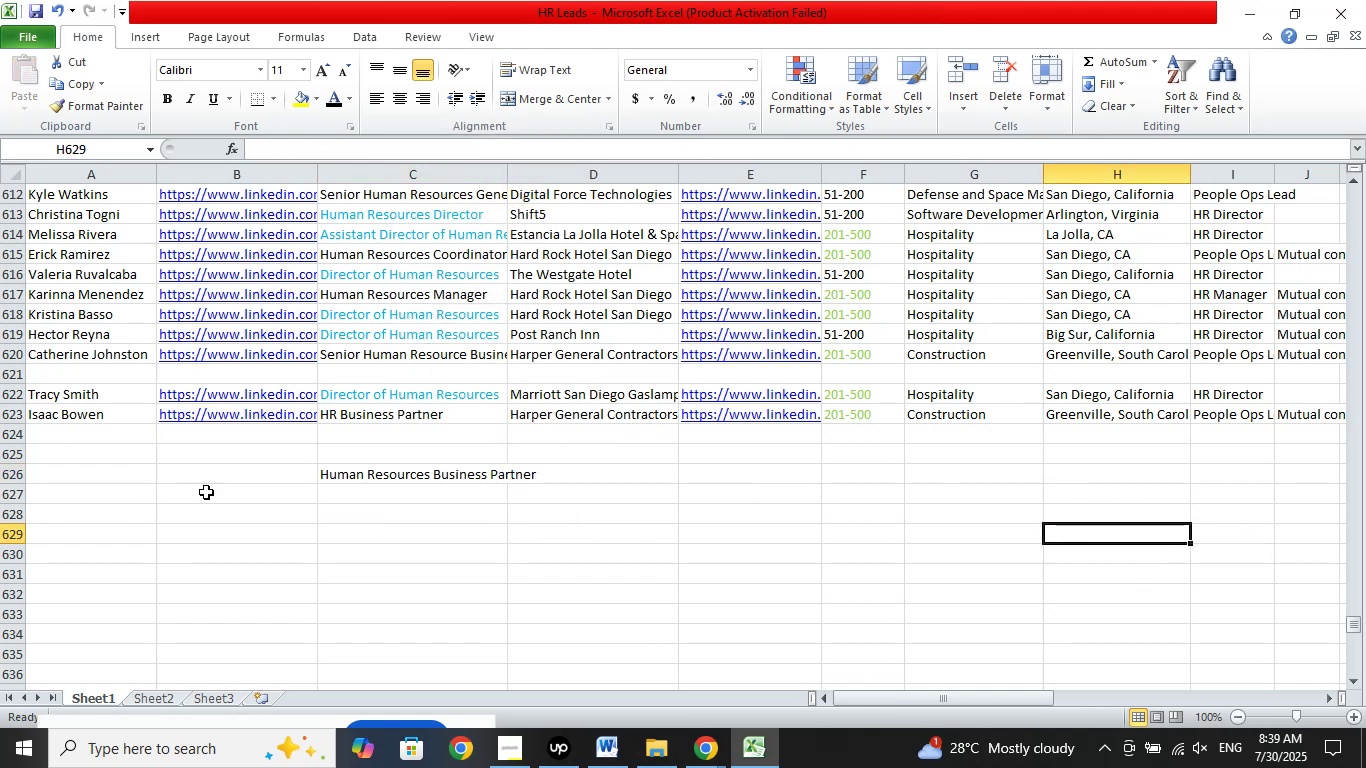 
left_click([131, 469])
 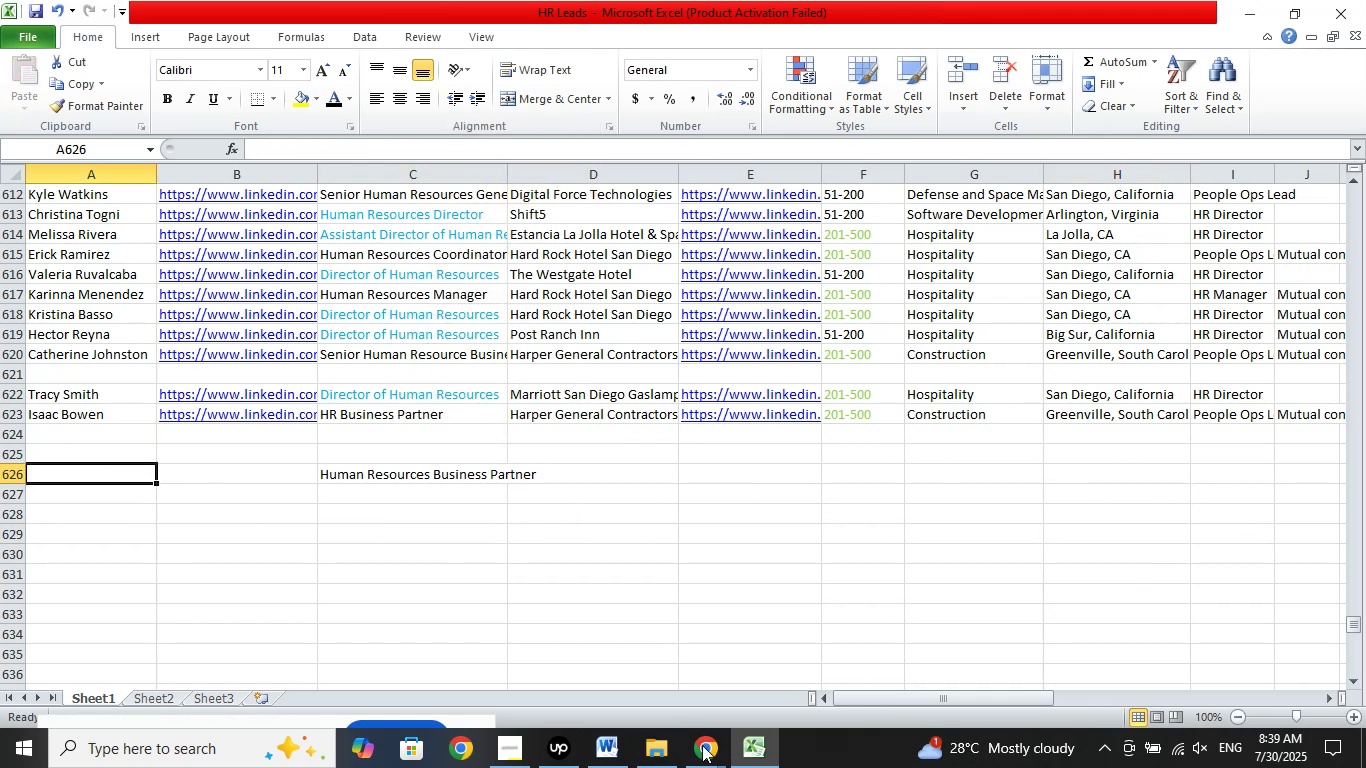 
left_click([704, 755])
 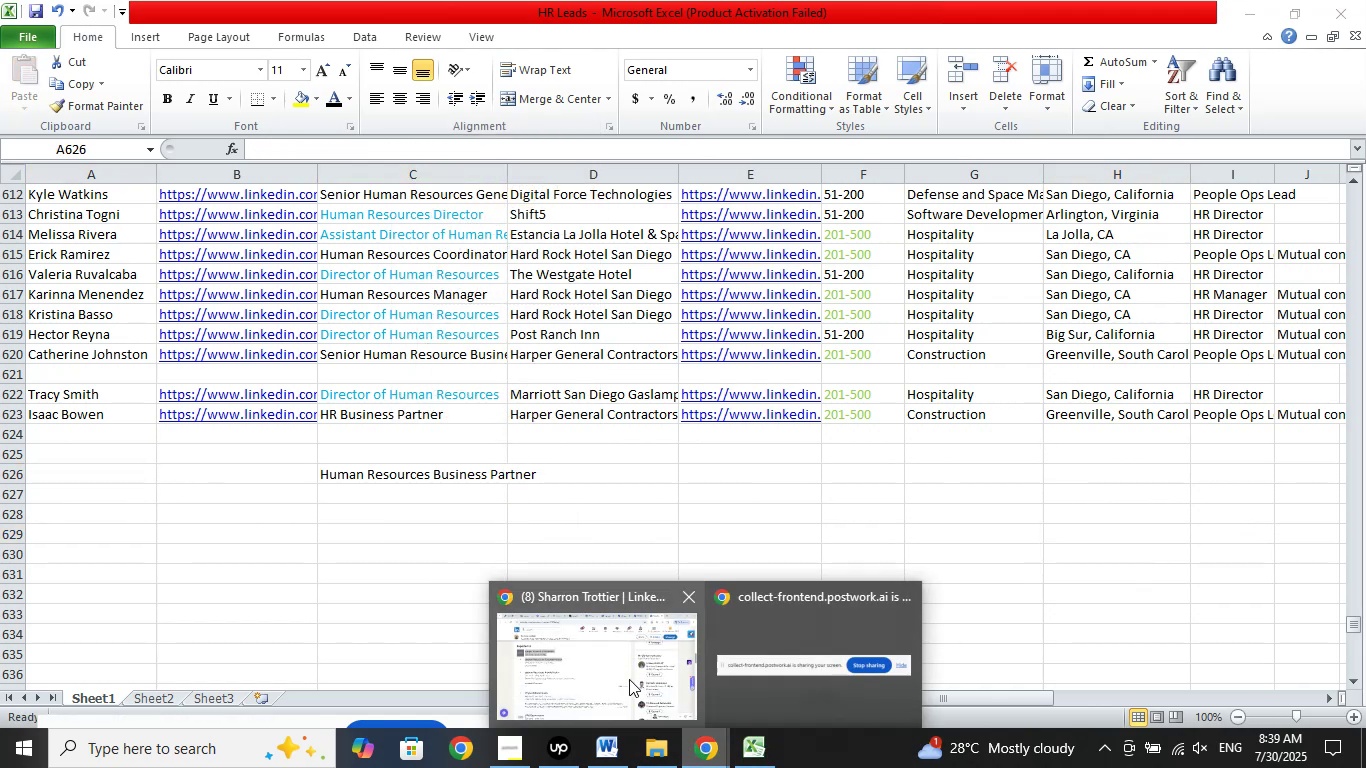 
left_click([629, 679])
 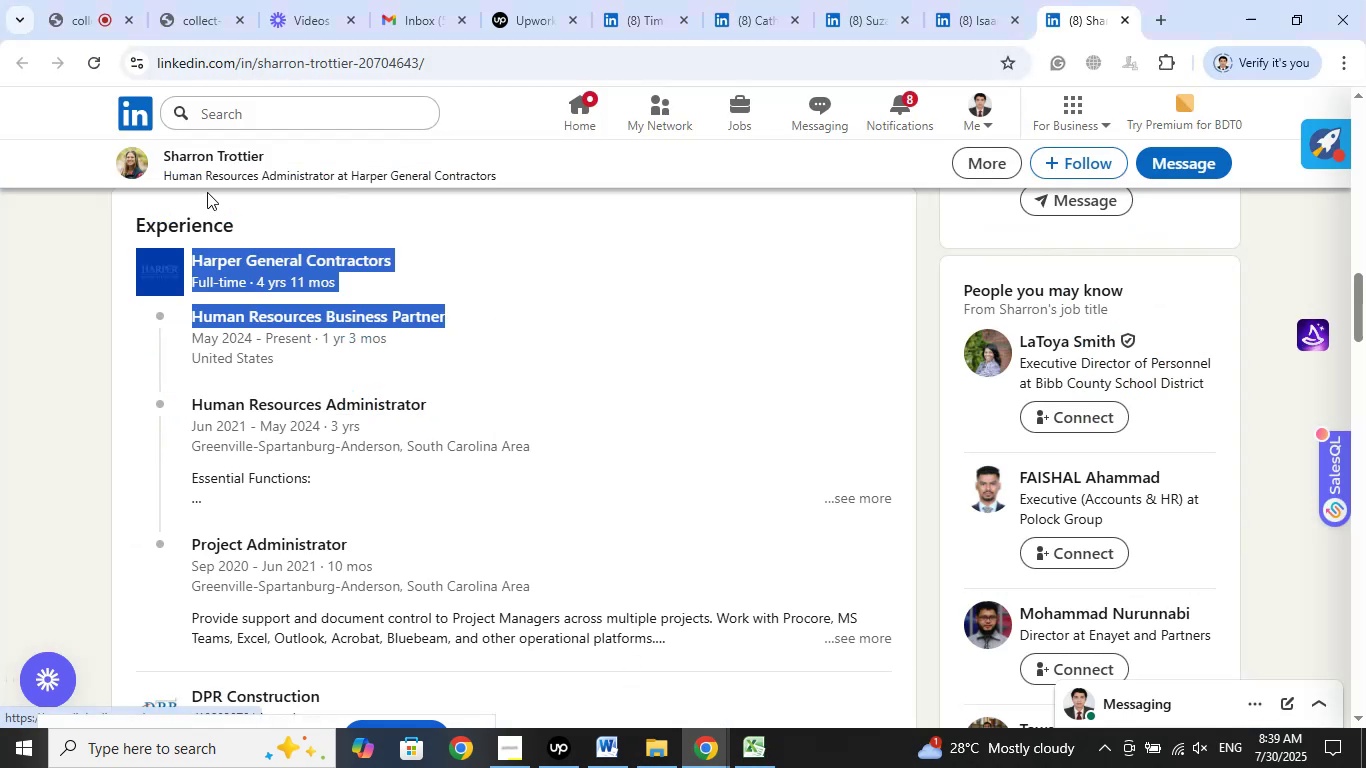 
left_click([213, 164])
 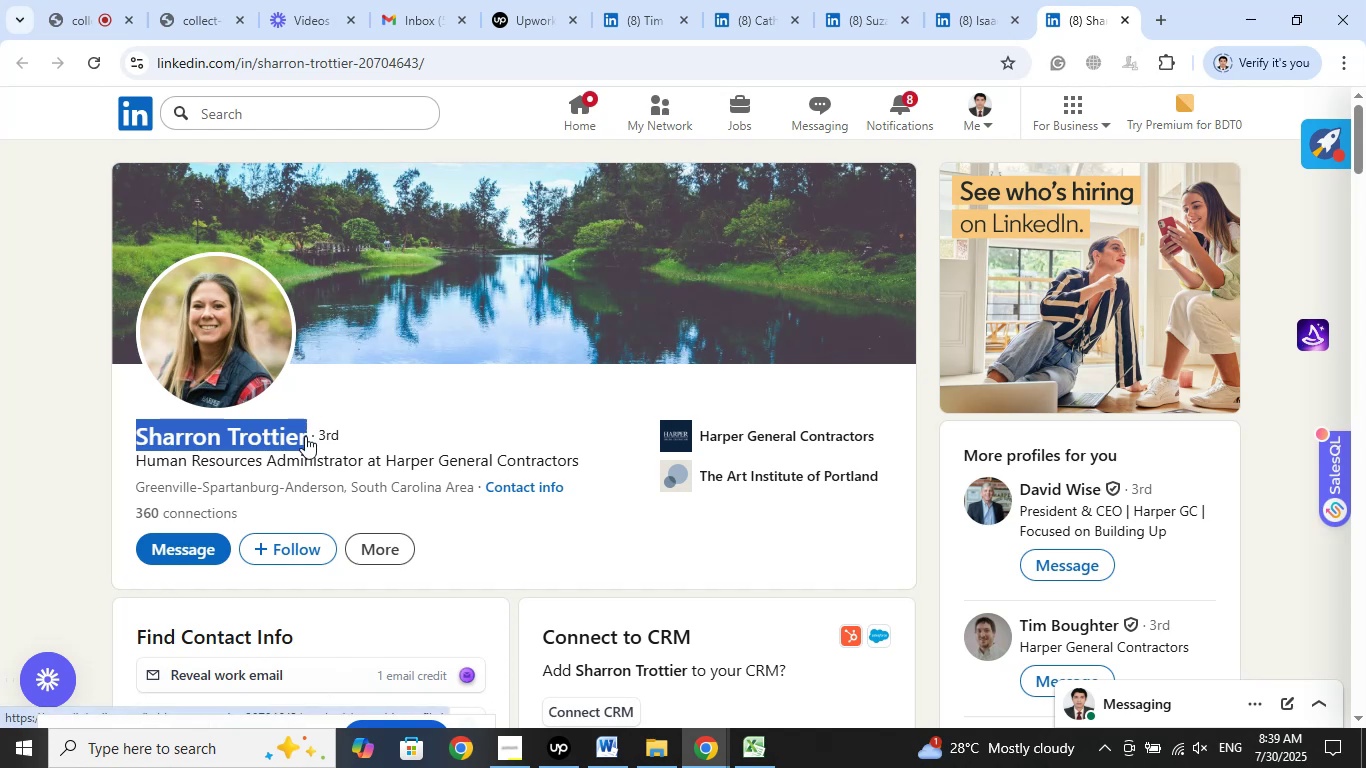 
wait(9.1)
 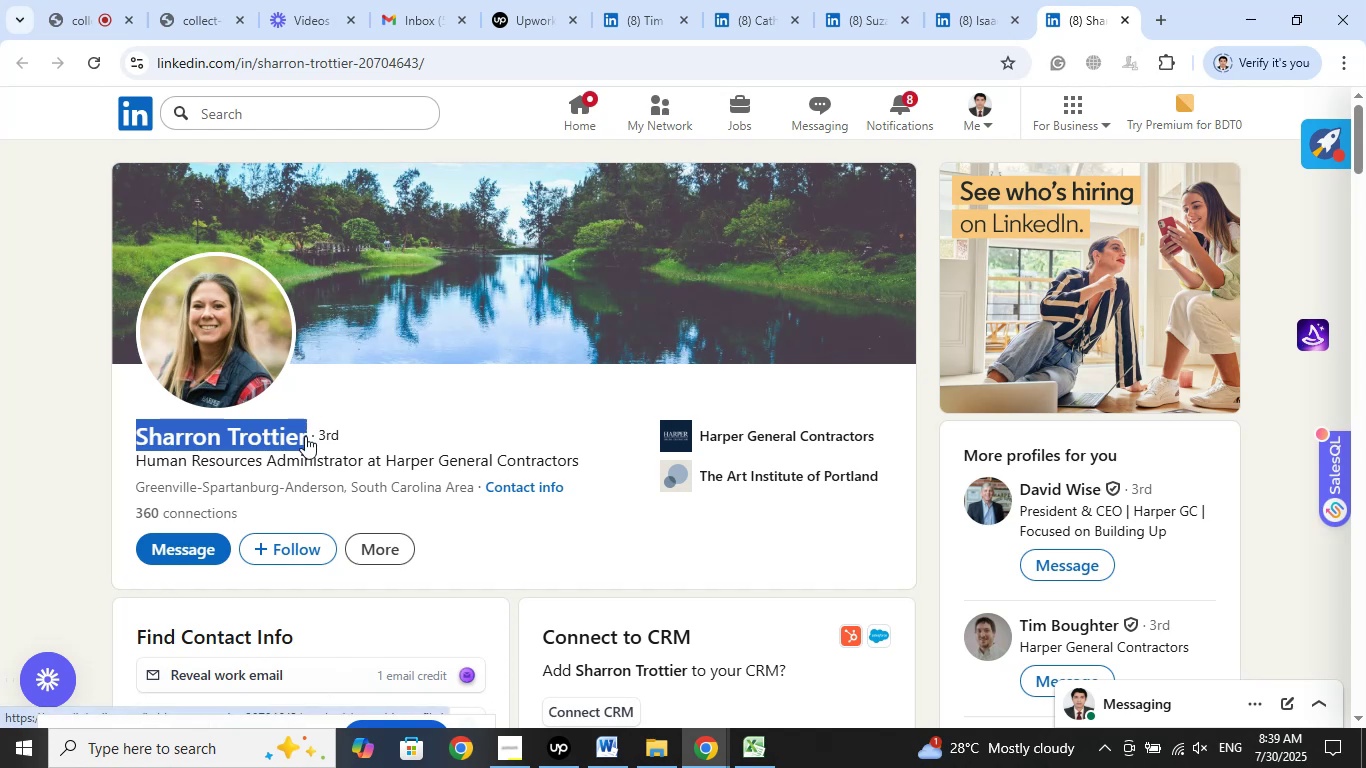 
right_click([282, 440])
 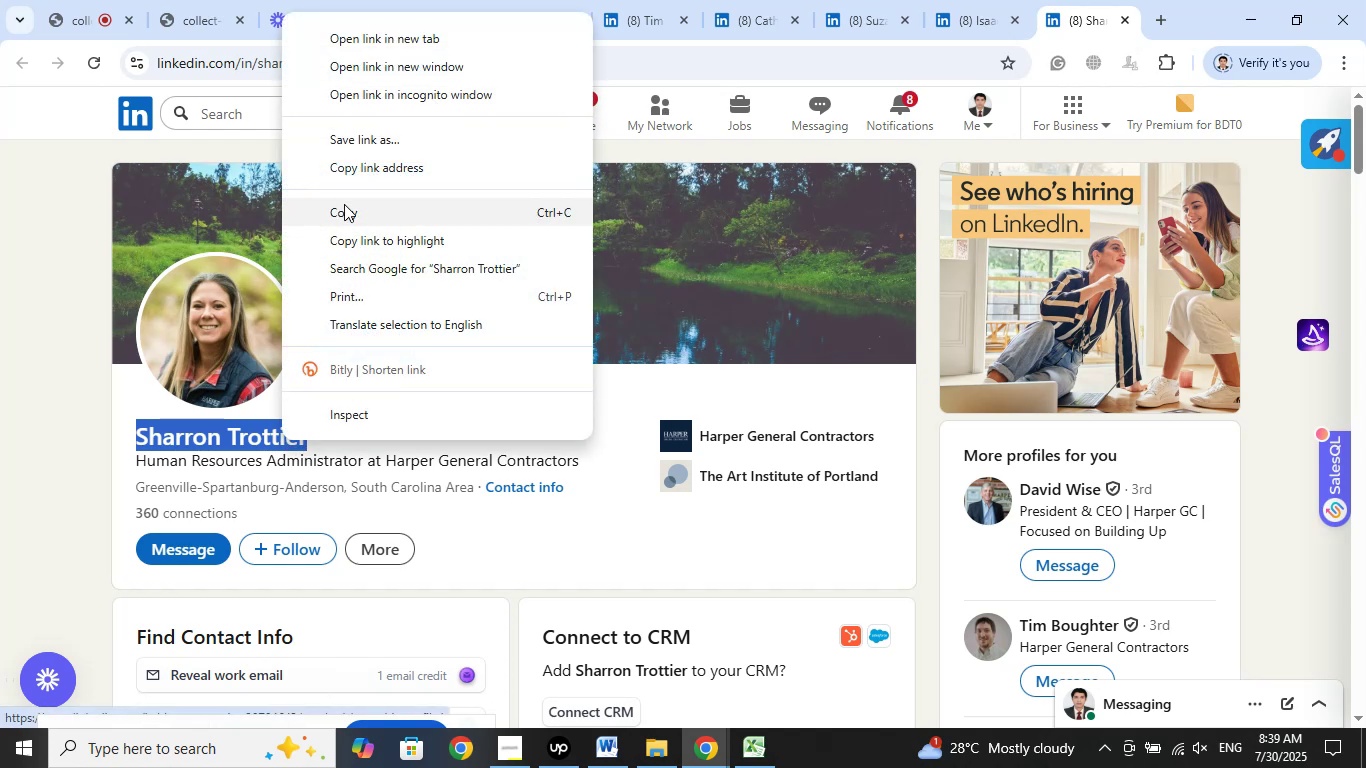 
left_click([344, 204])
 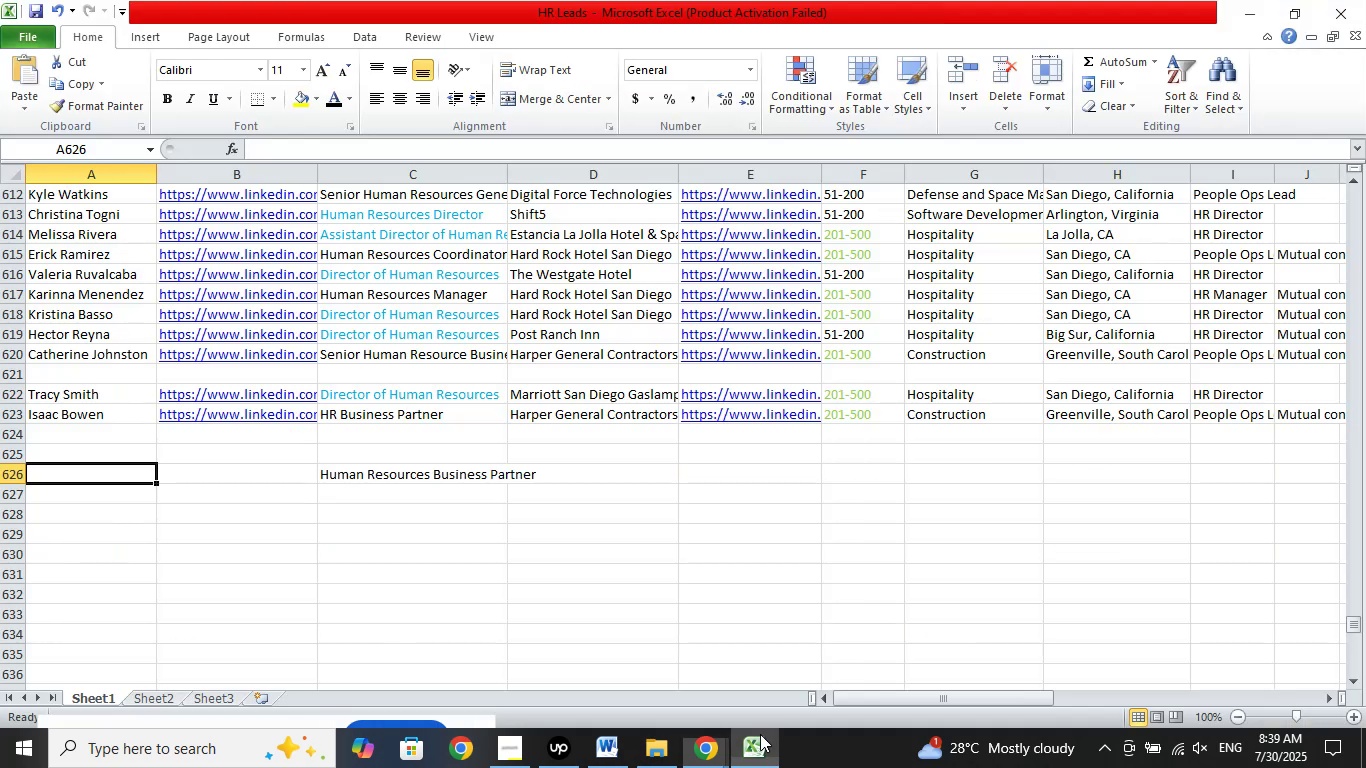 
left_click([297, 150])
 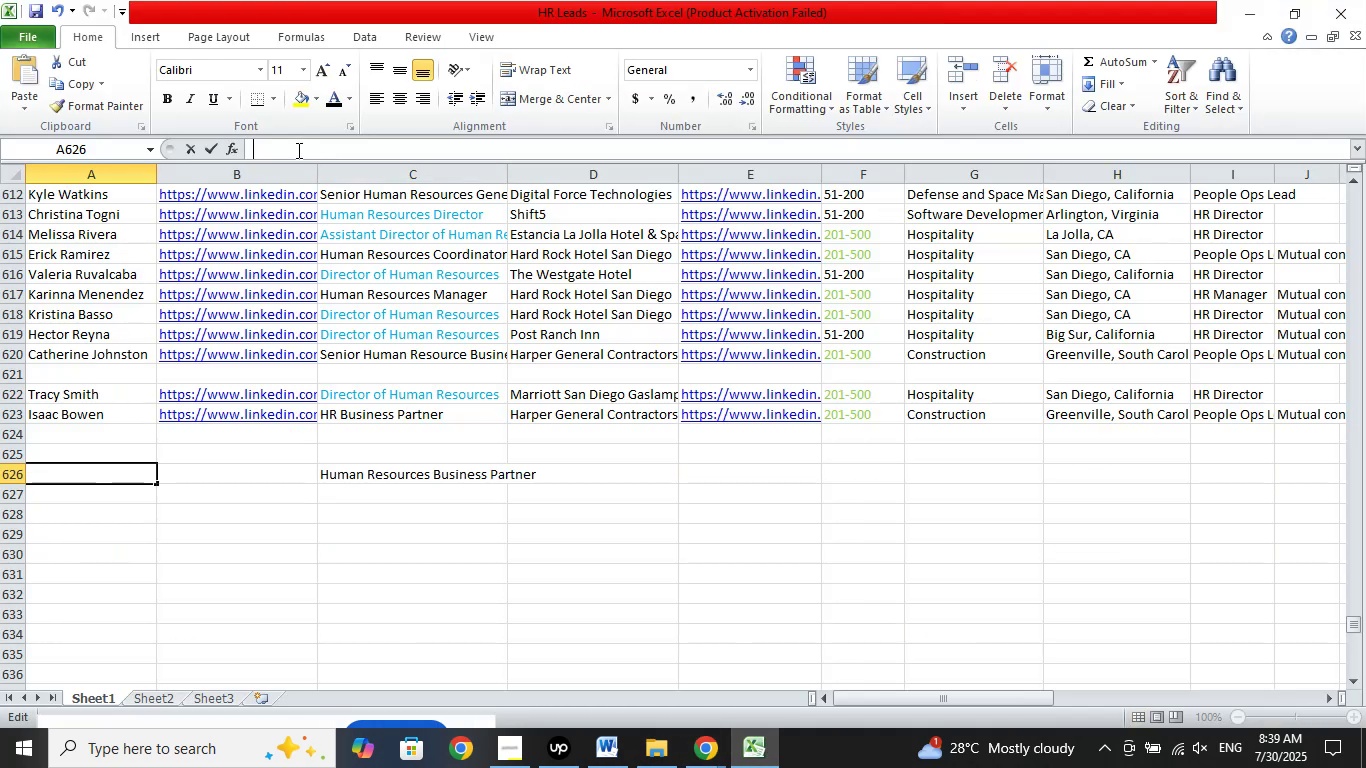 
right_click([297, 150])
 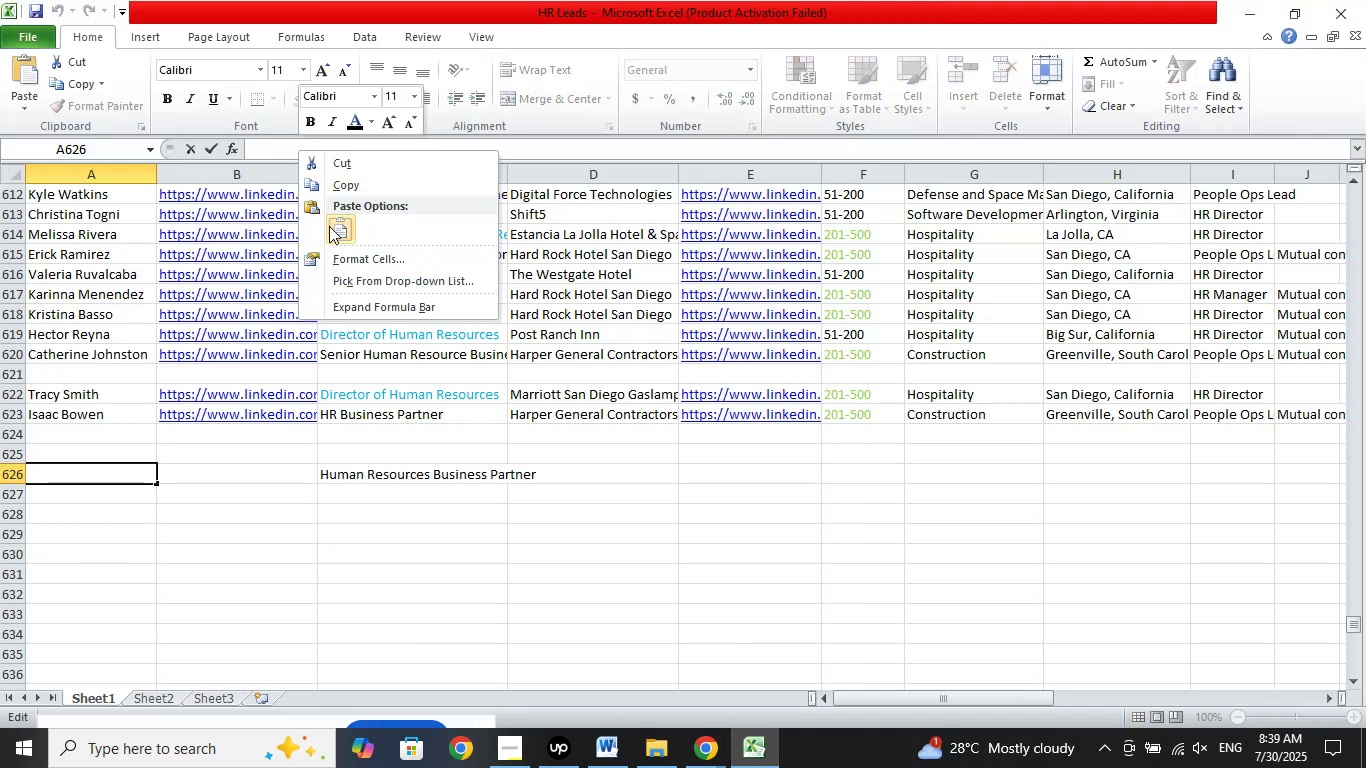 
left_click([331, 230])
 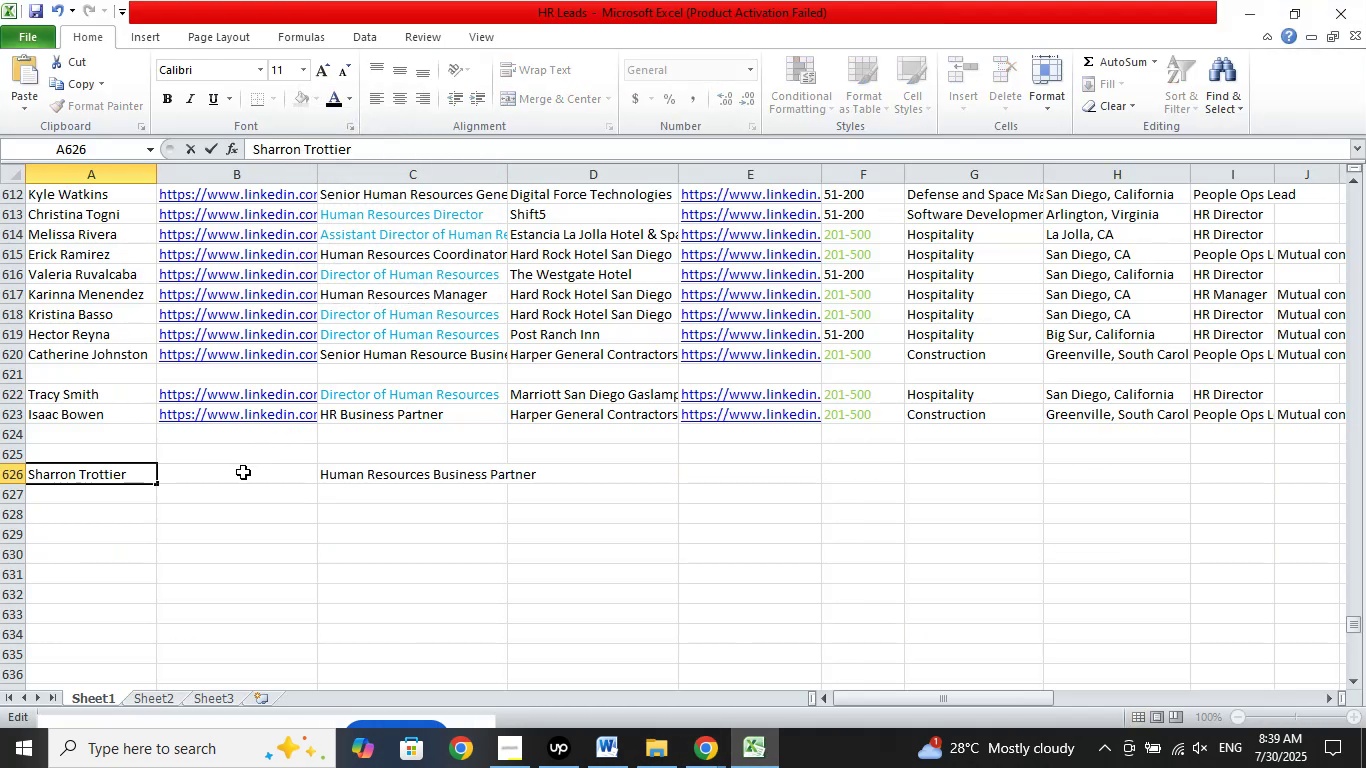 
left_click([243, 472])
 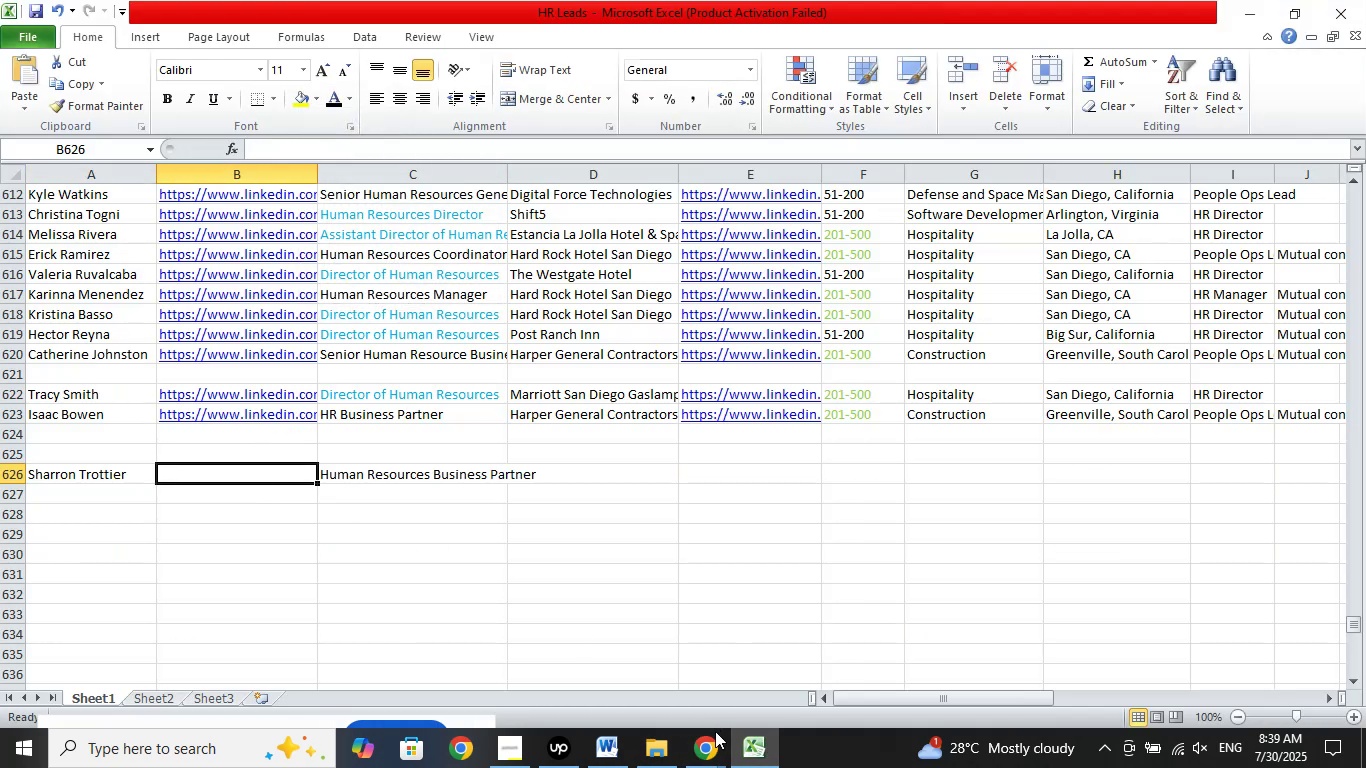 
left_click([702, 756])
 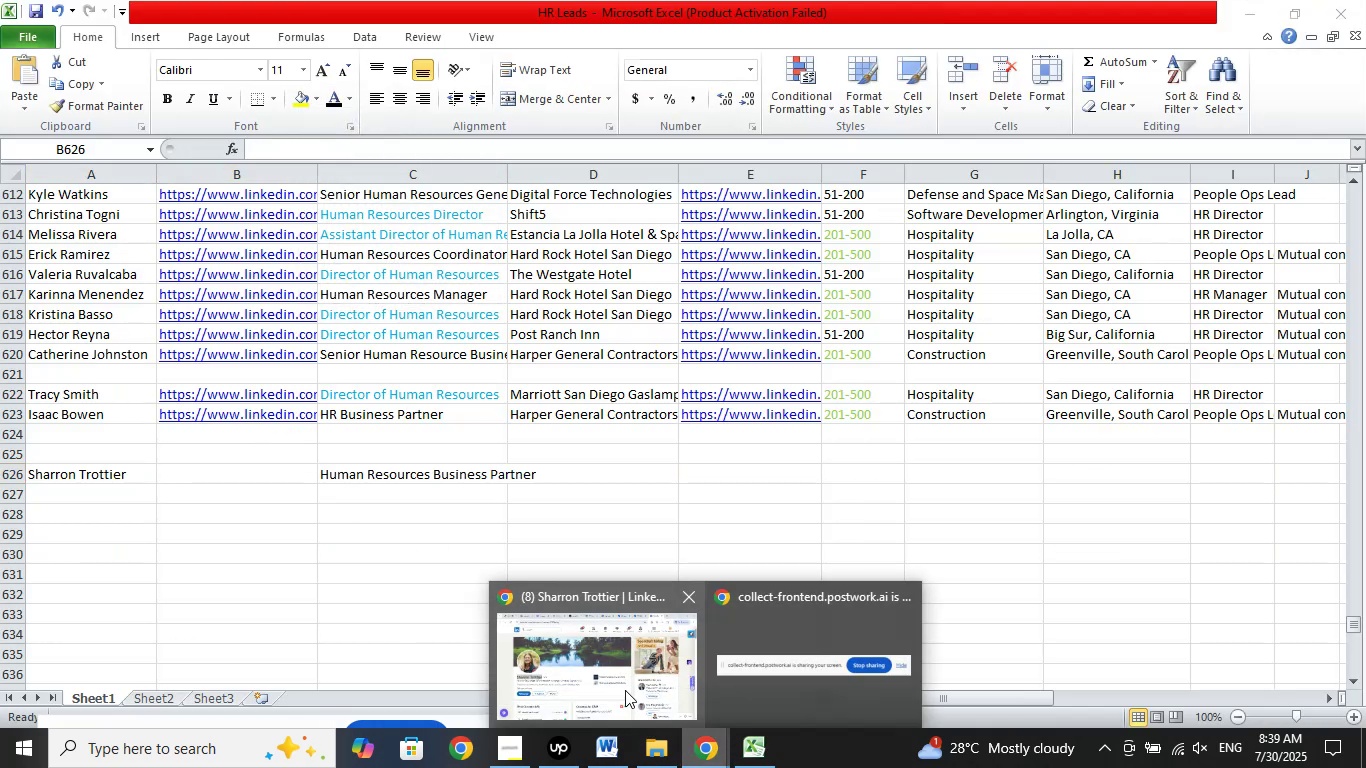 
left_click([625, 690])
 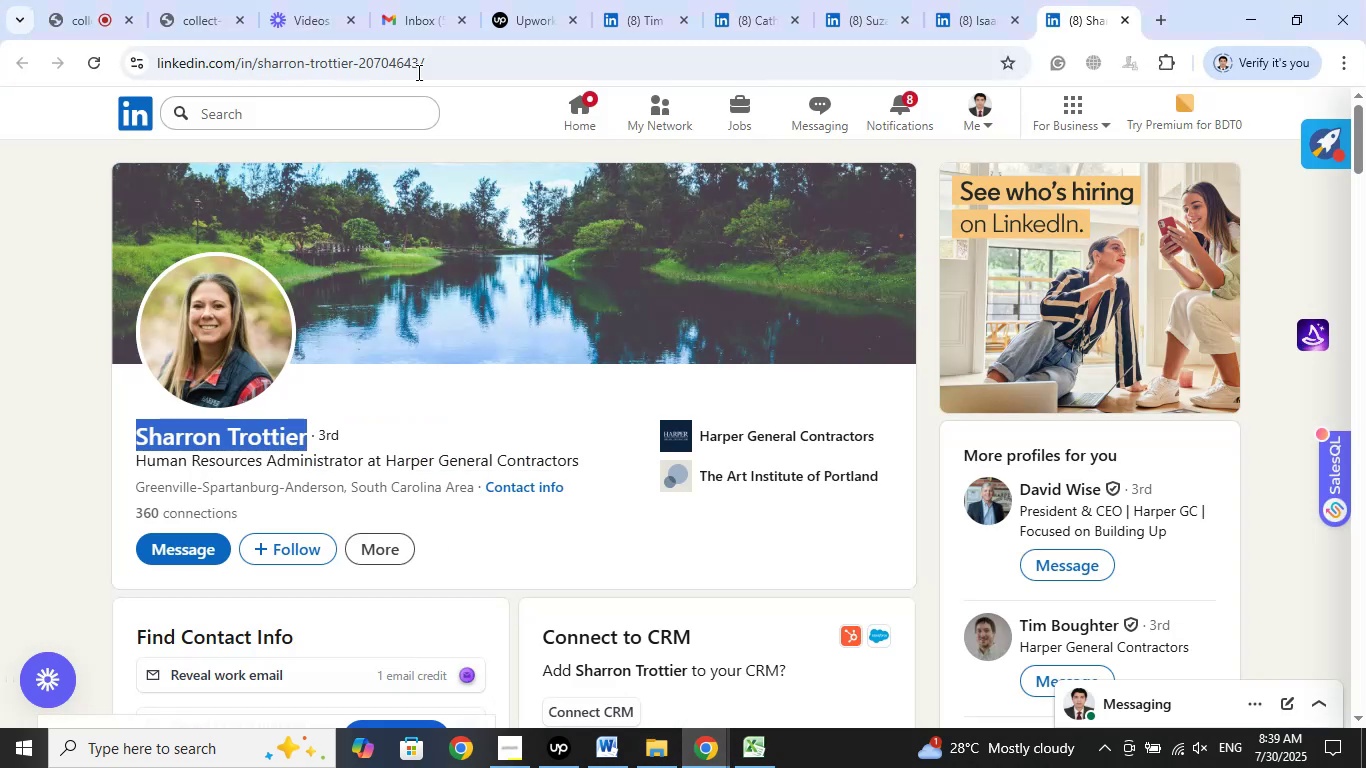 
left_click([414, 67])
 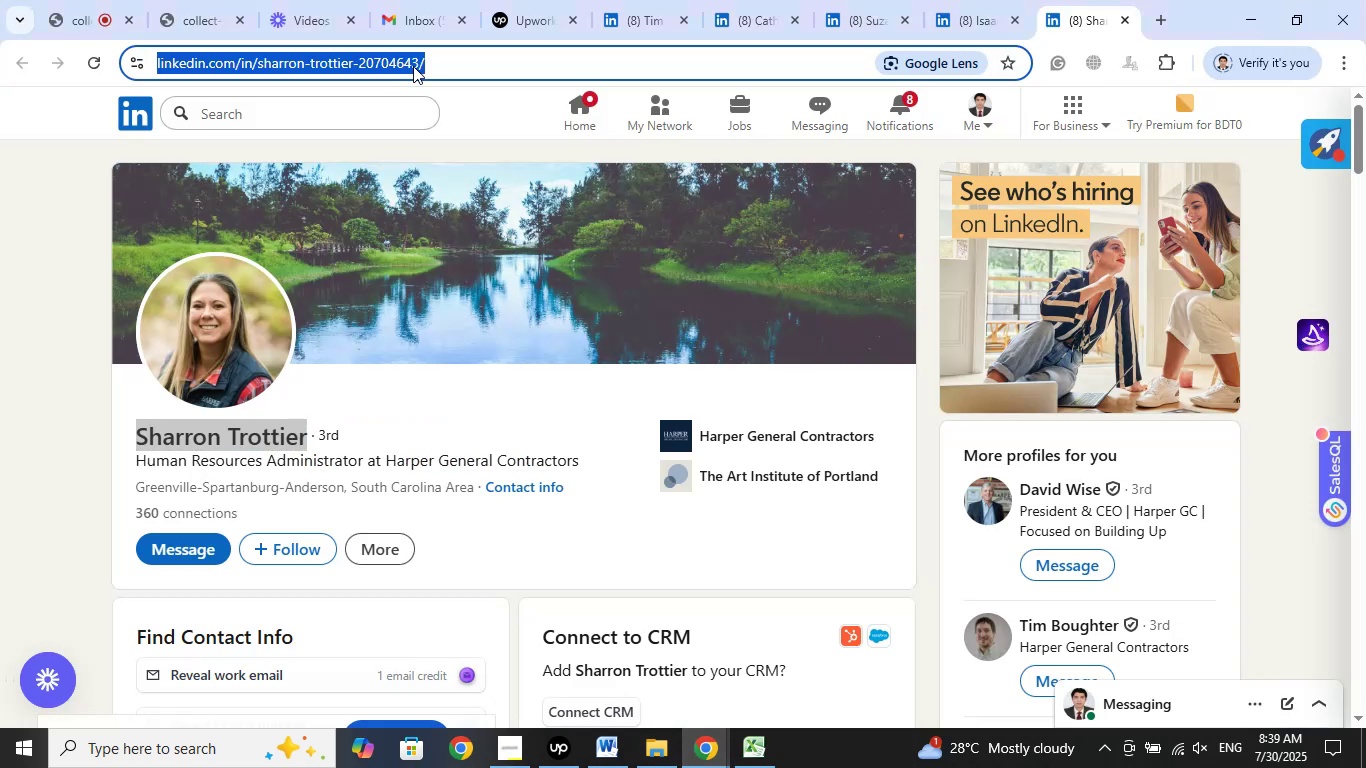 
right_click([413, 66])
 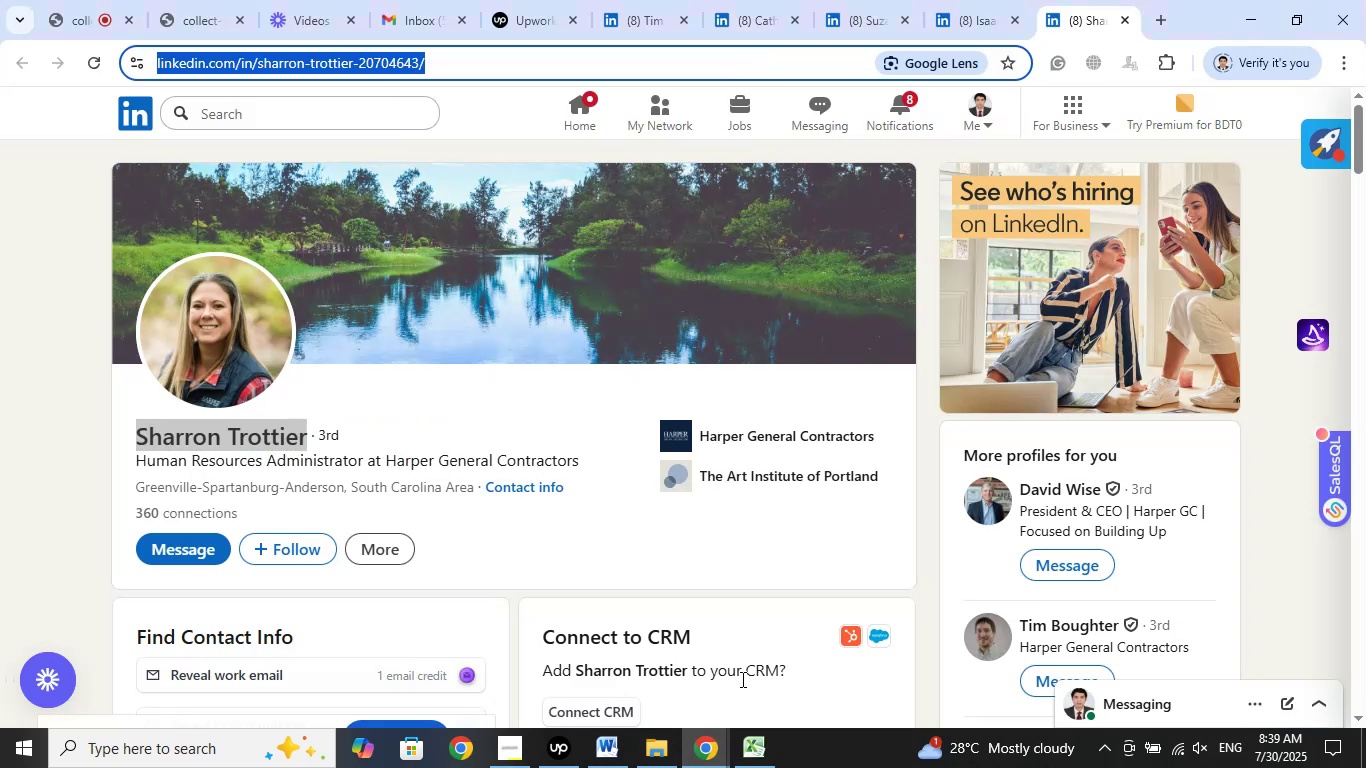 
left_click([759, 746])
 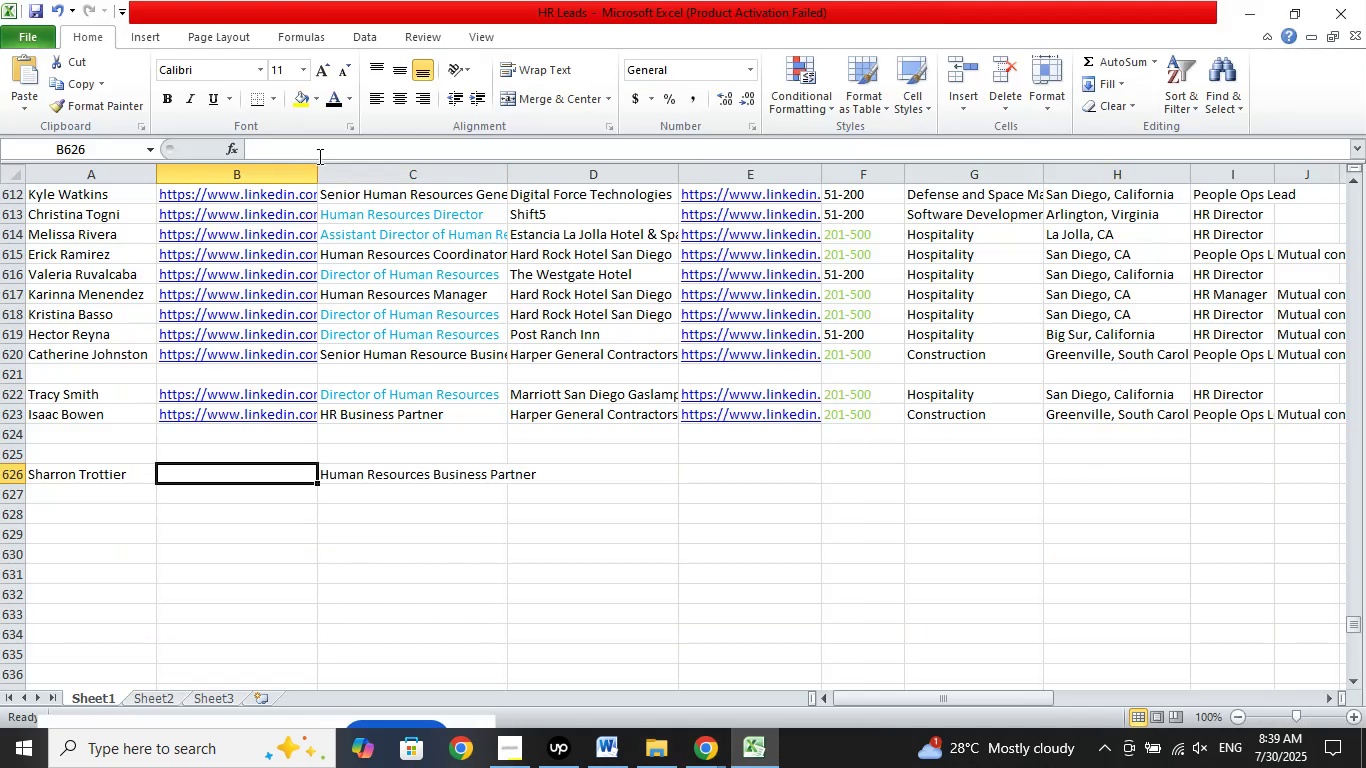 
left_click([315, 152])
 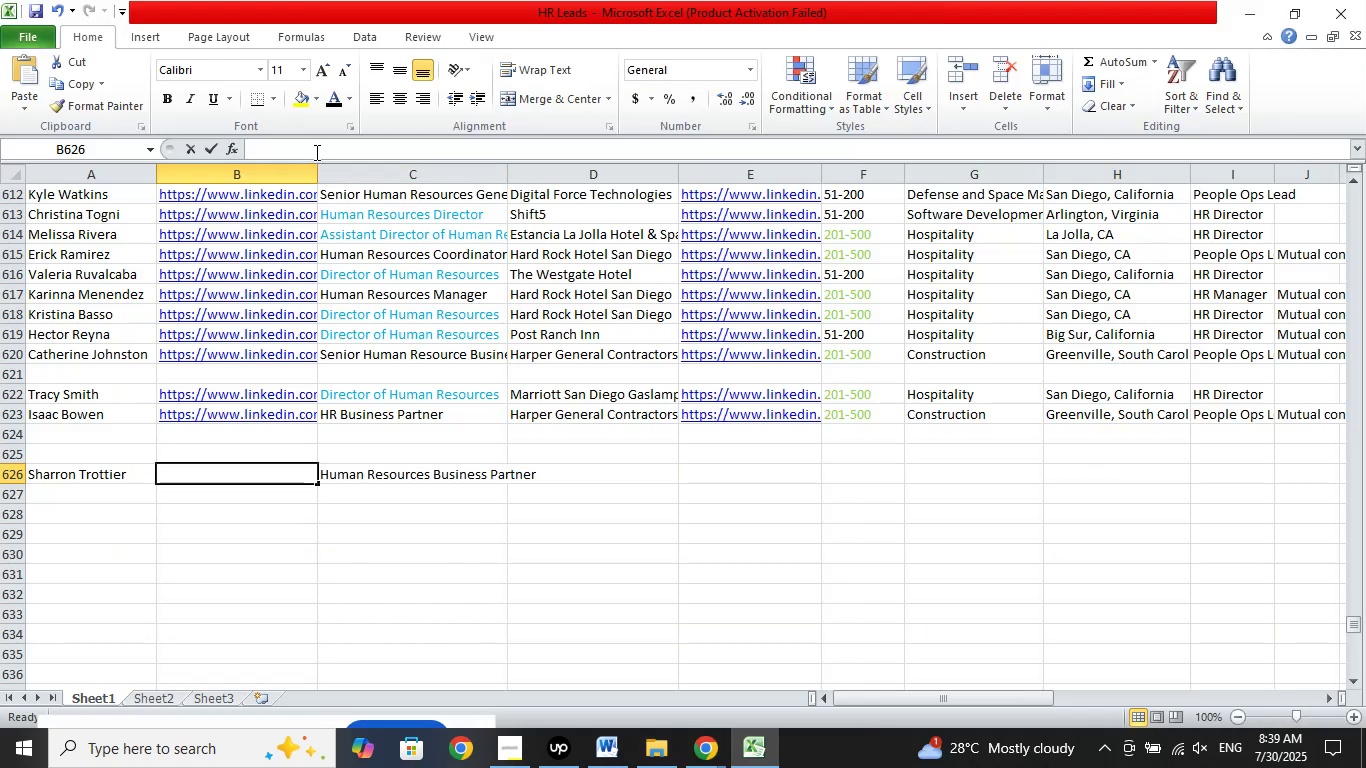 
right_click([315, 152])
 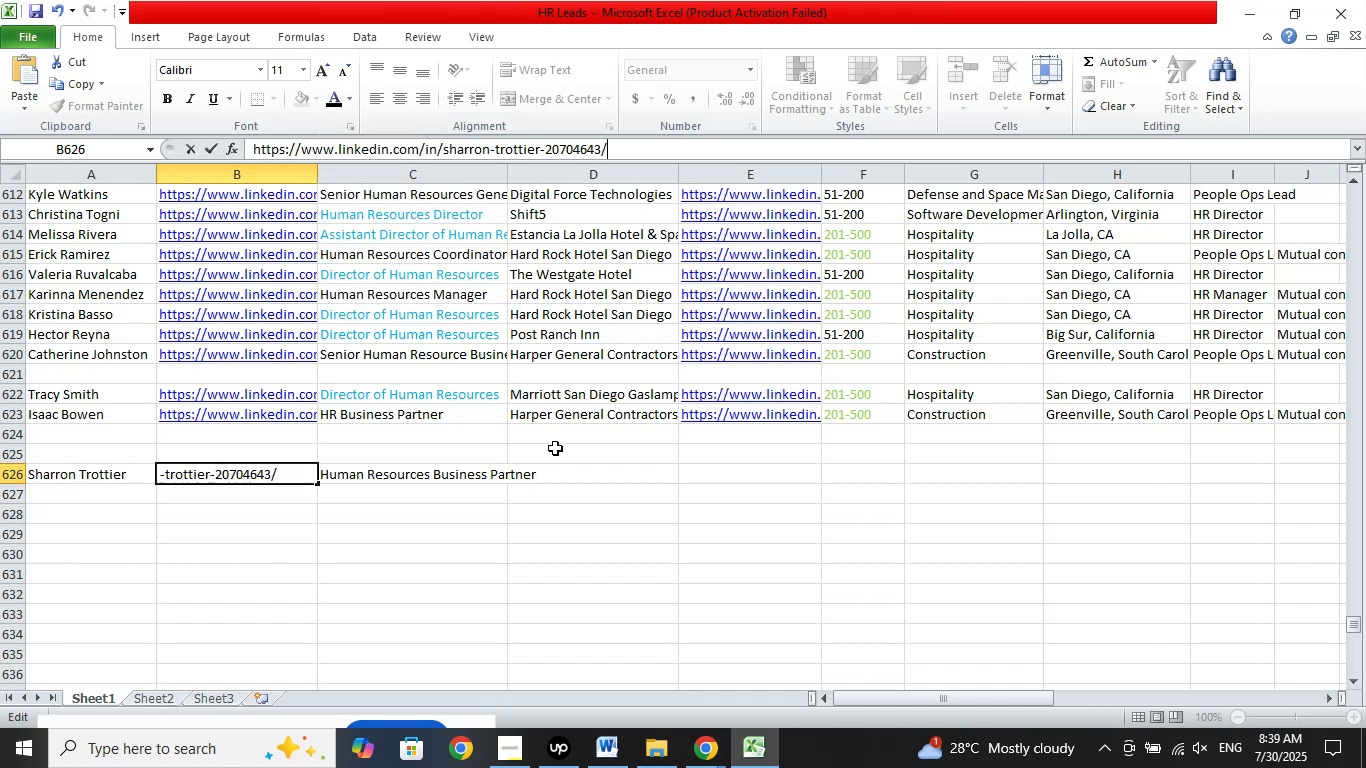 
left_click([564, 479])
 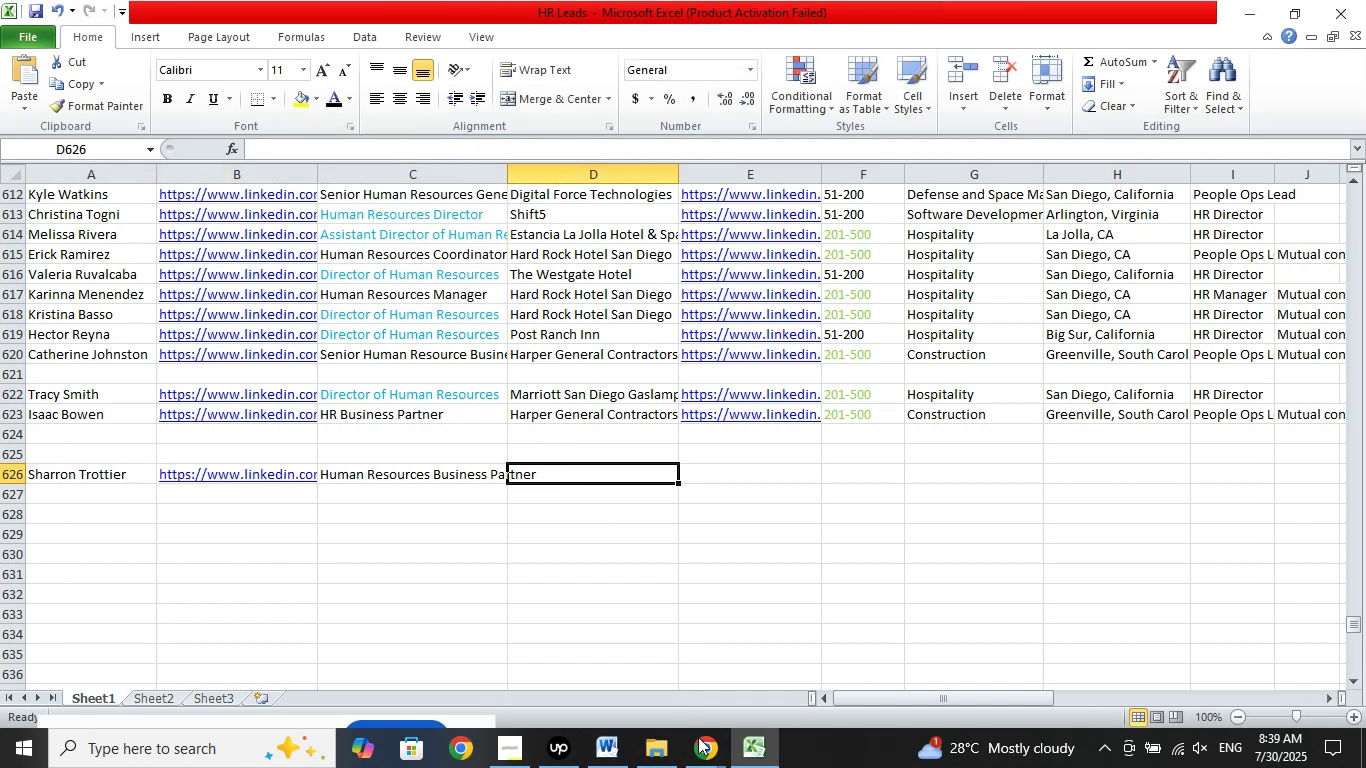 
left_click([706, 755])
 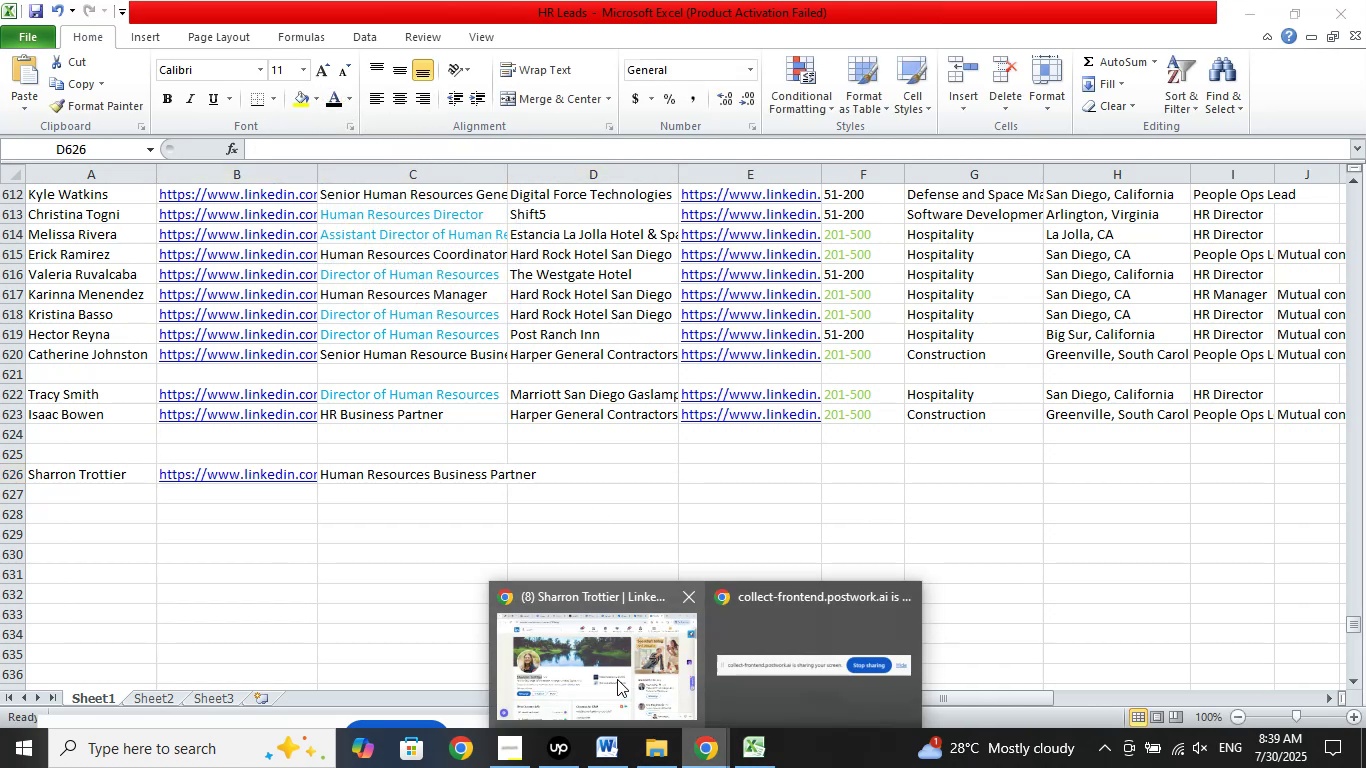 
left_click([617, 679])
 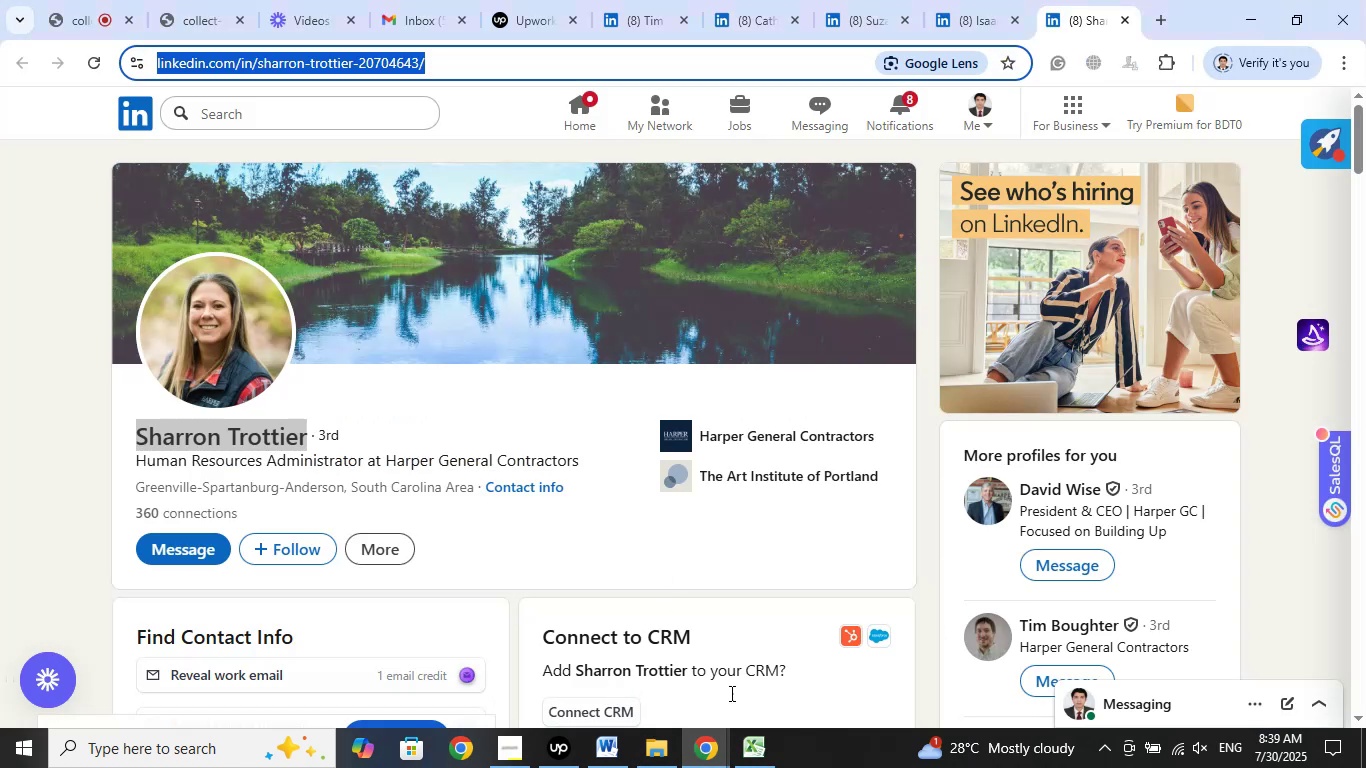 
left_click([754, 747])
 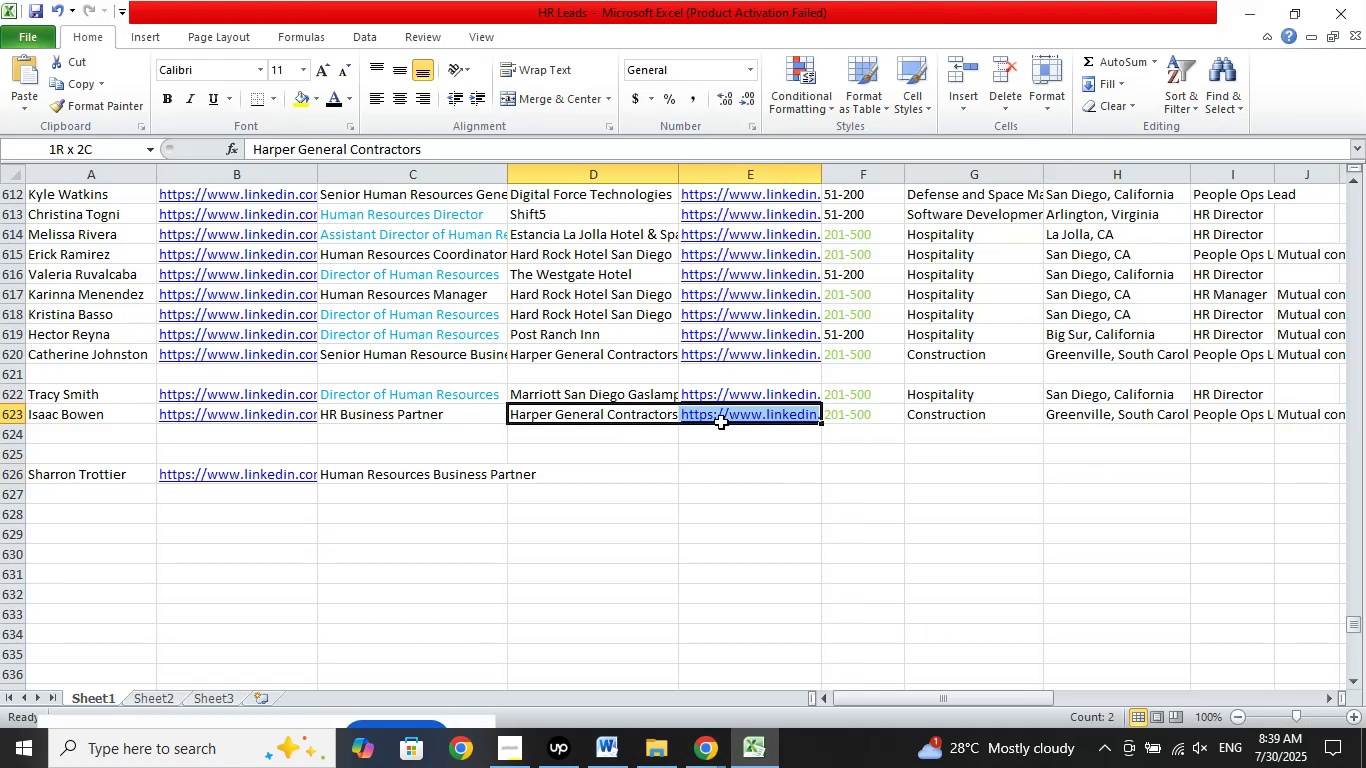 
right_click([759, 417])
 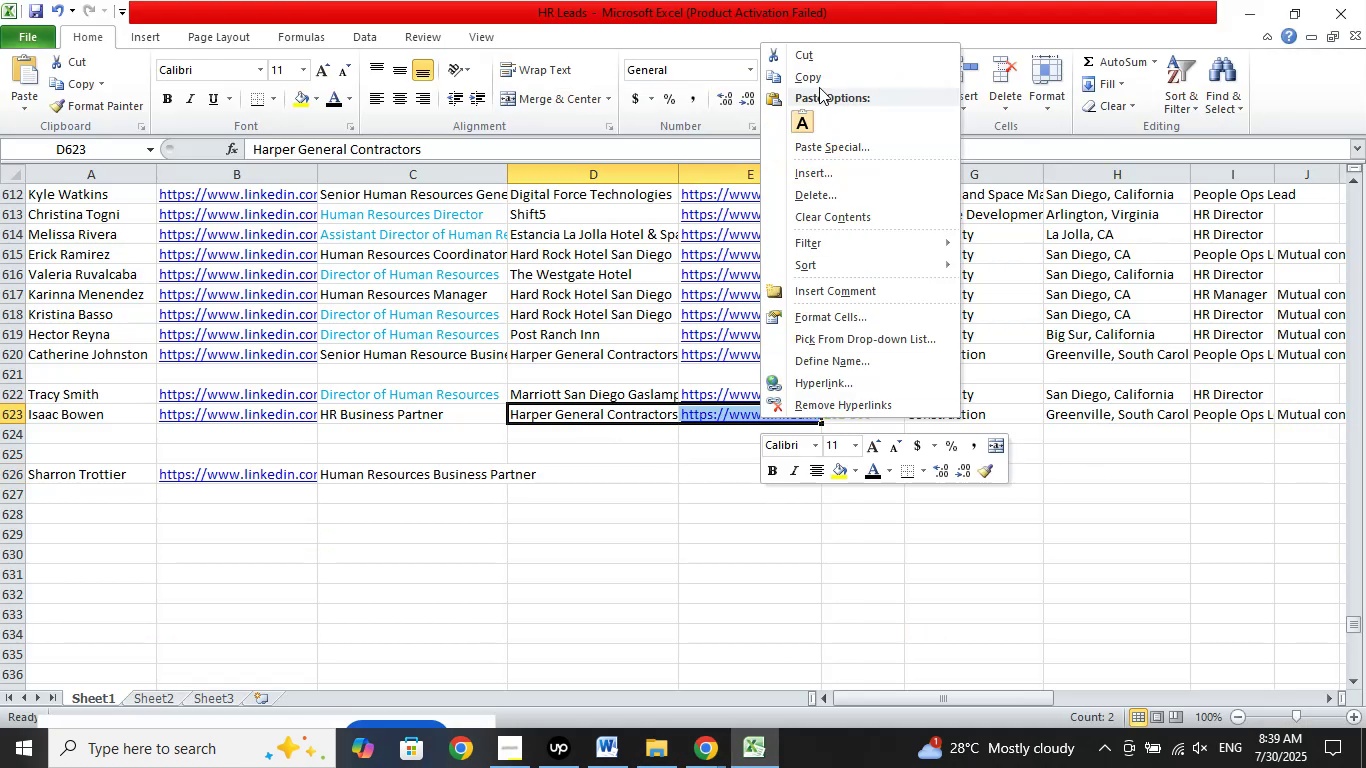 
left_click([819, 78])
 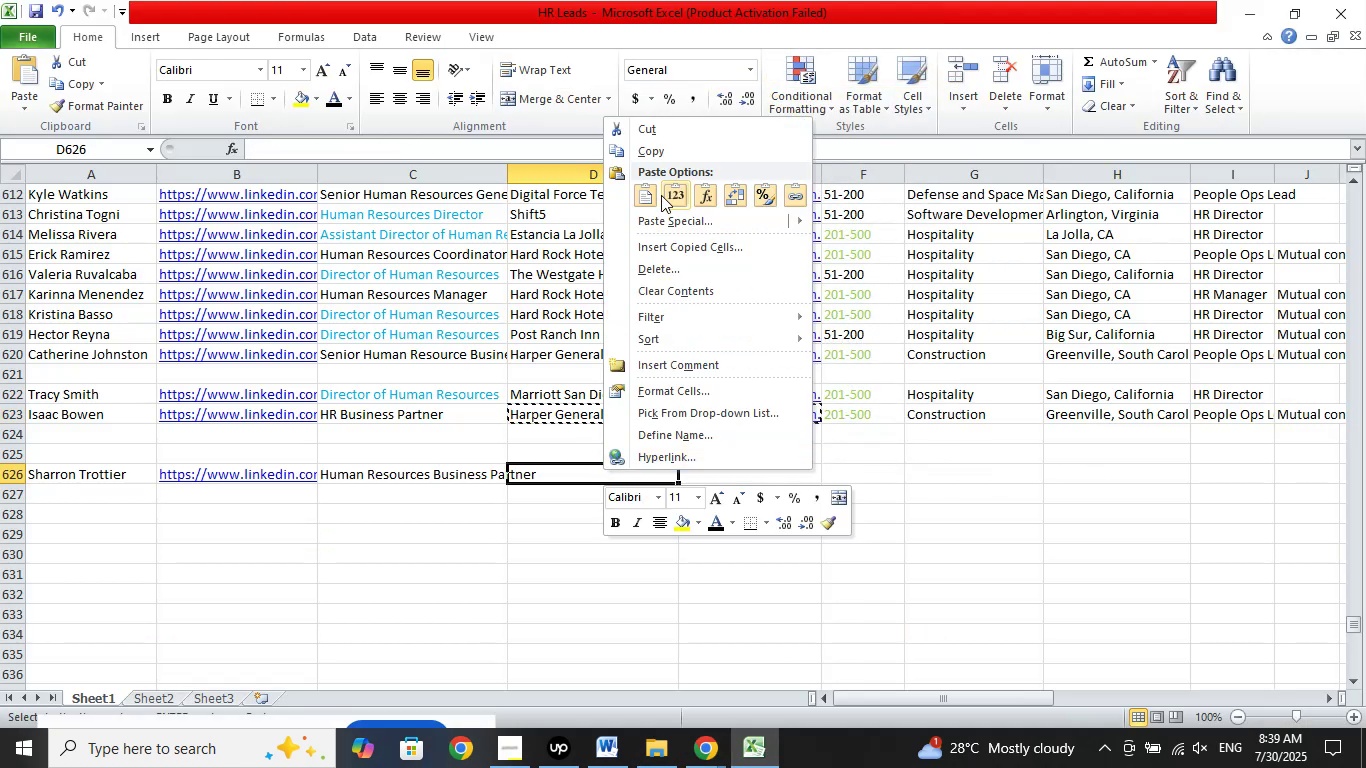 
left_click([649, 185])
 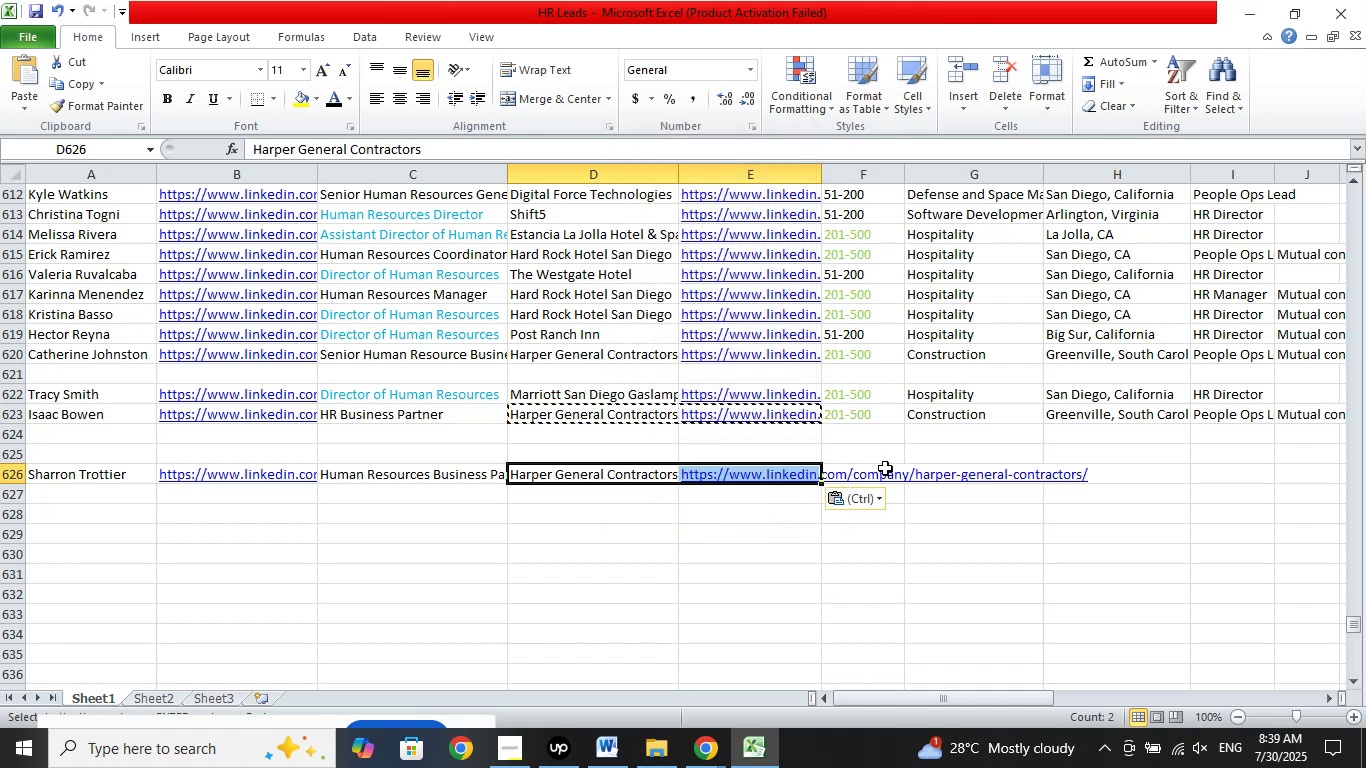 
left_click([888, 475])
 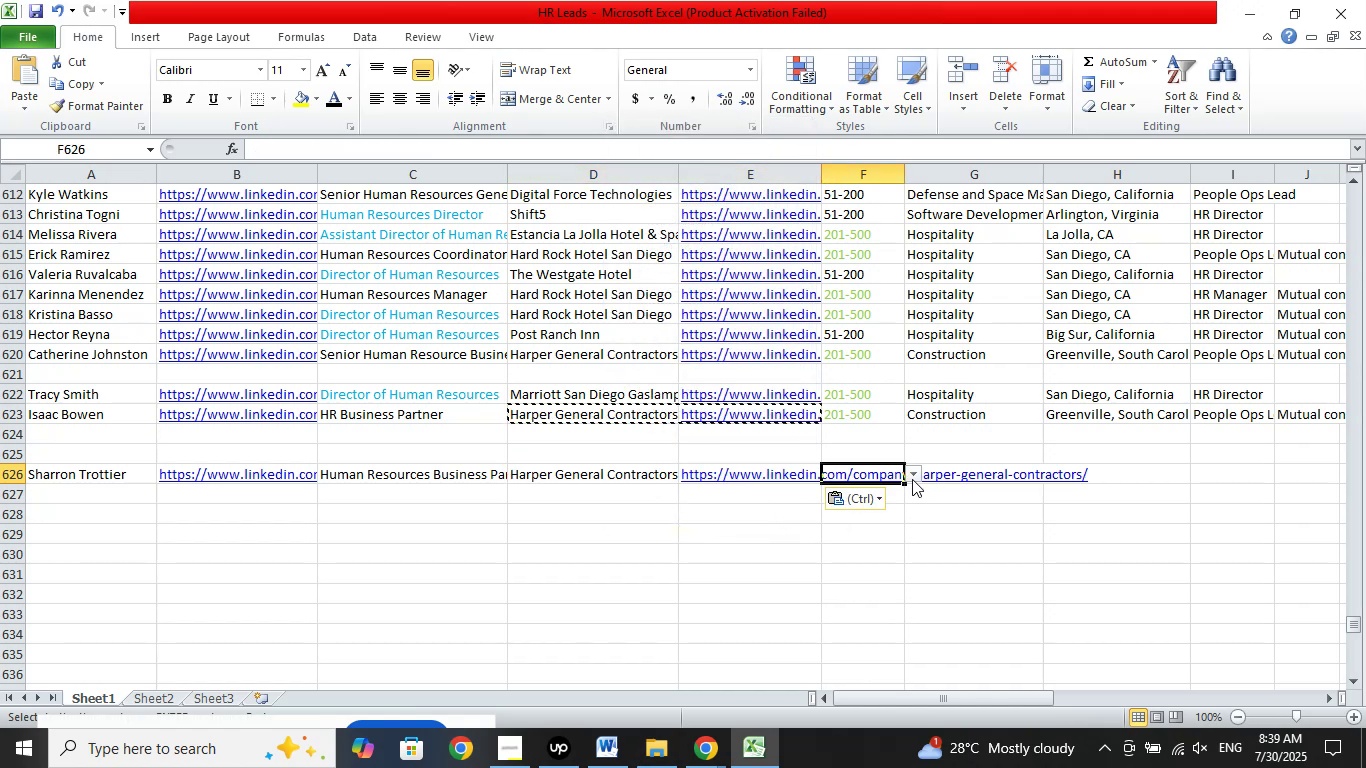 
left_click([912, 479])
 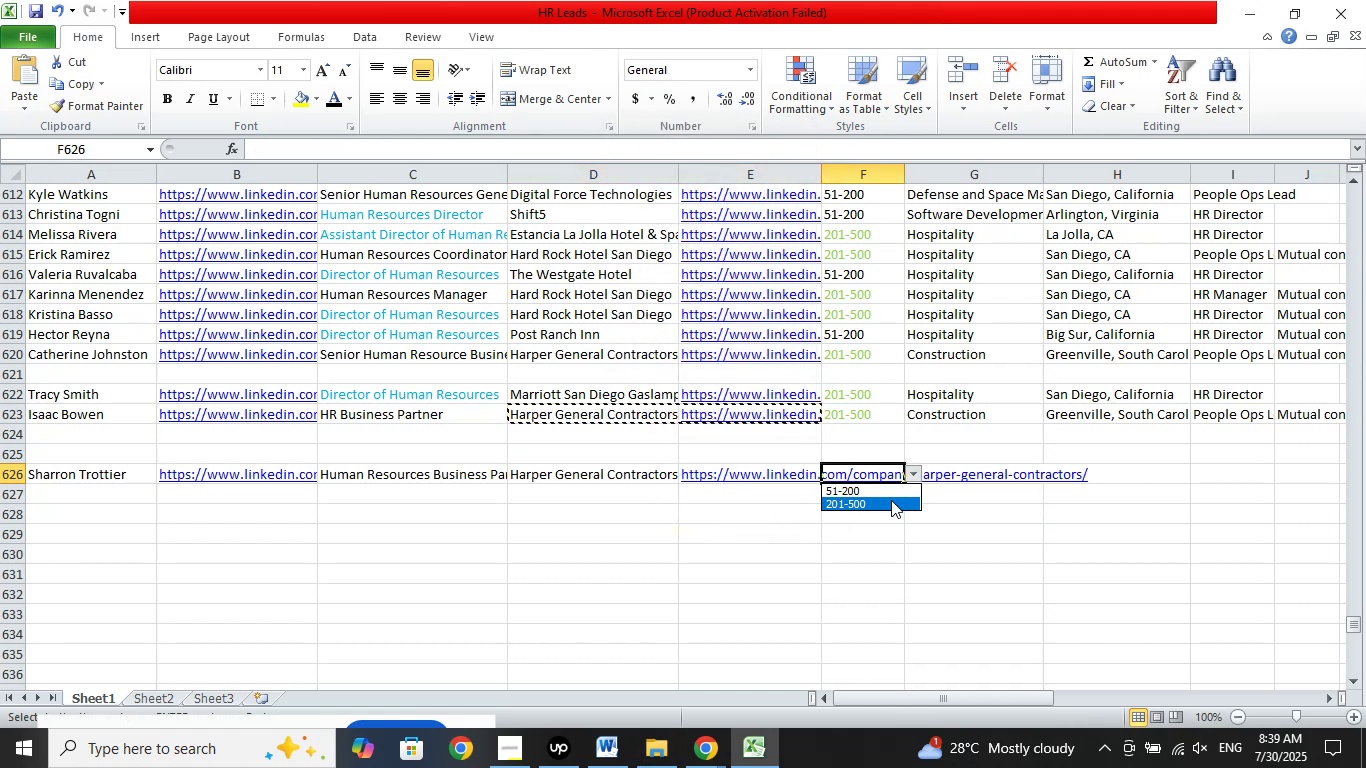 
left_click([891, 500])
 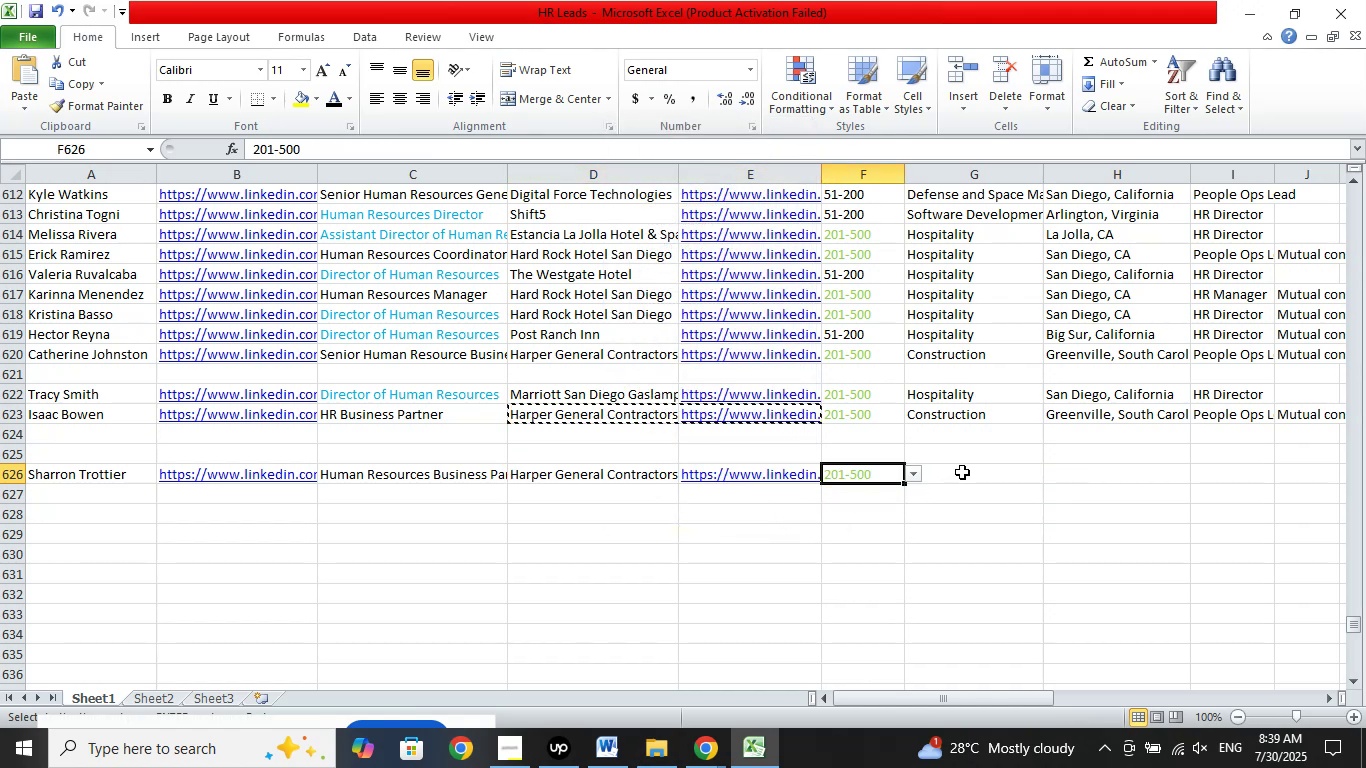 
left_click([963, 471])
 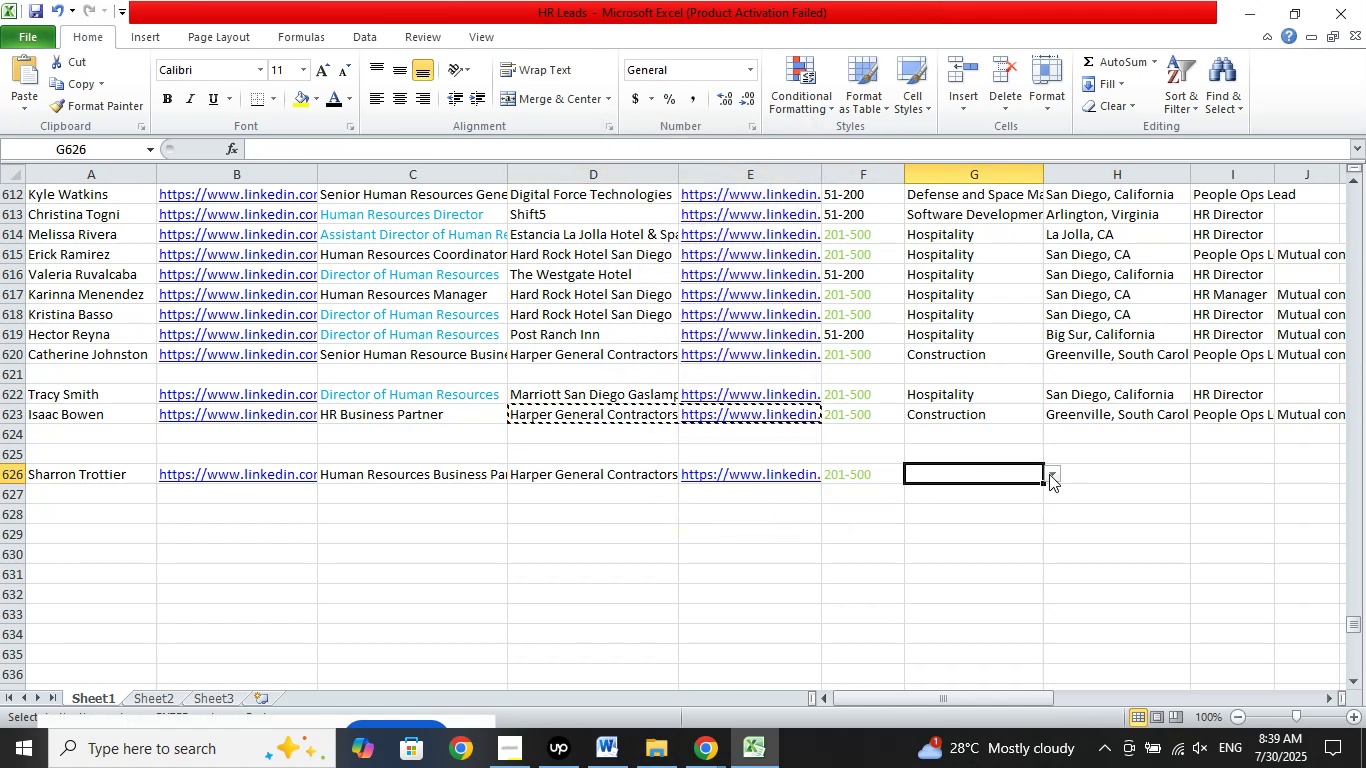 
left_click([1051, 475])
 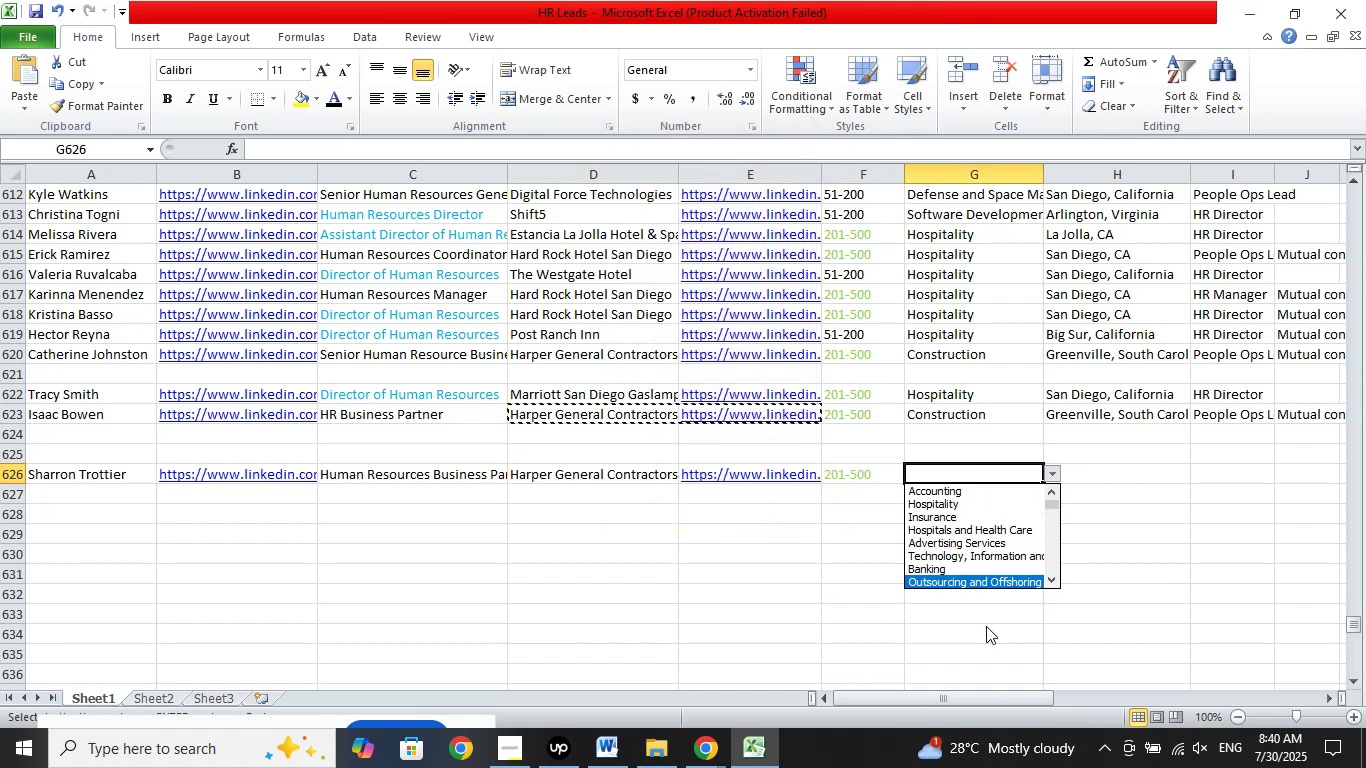 
key(ArrowDown)
 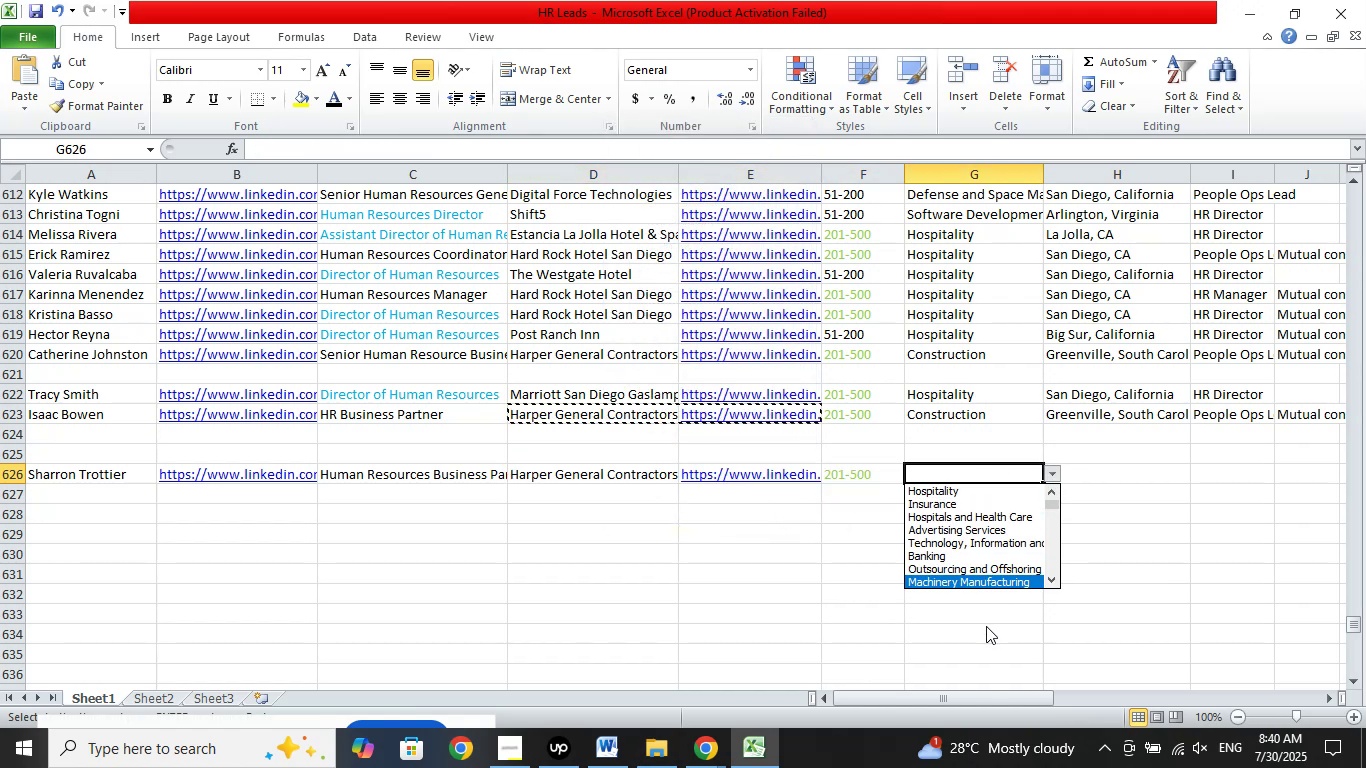 
key(ArrowDown)
 